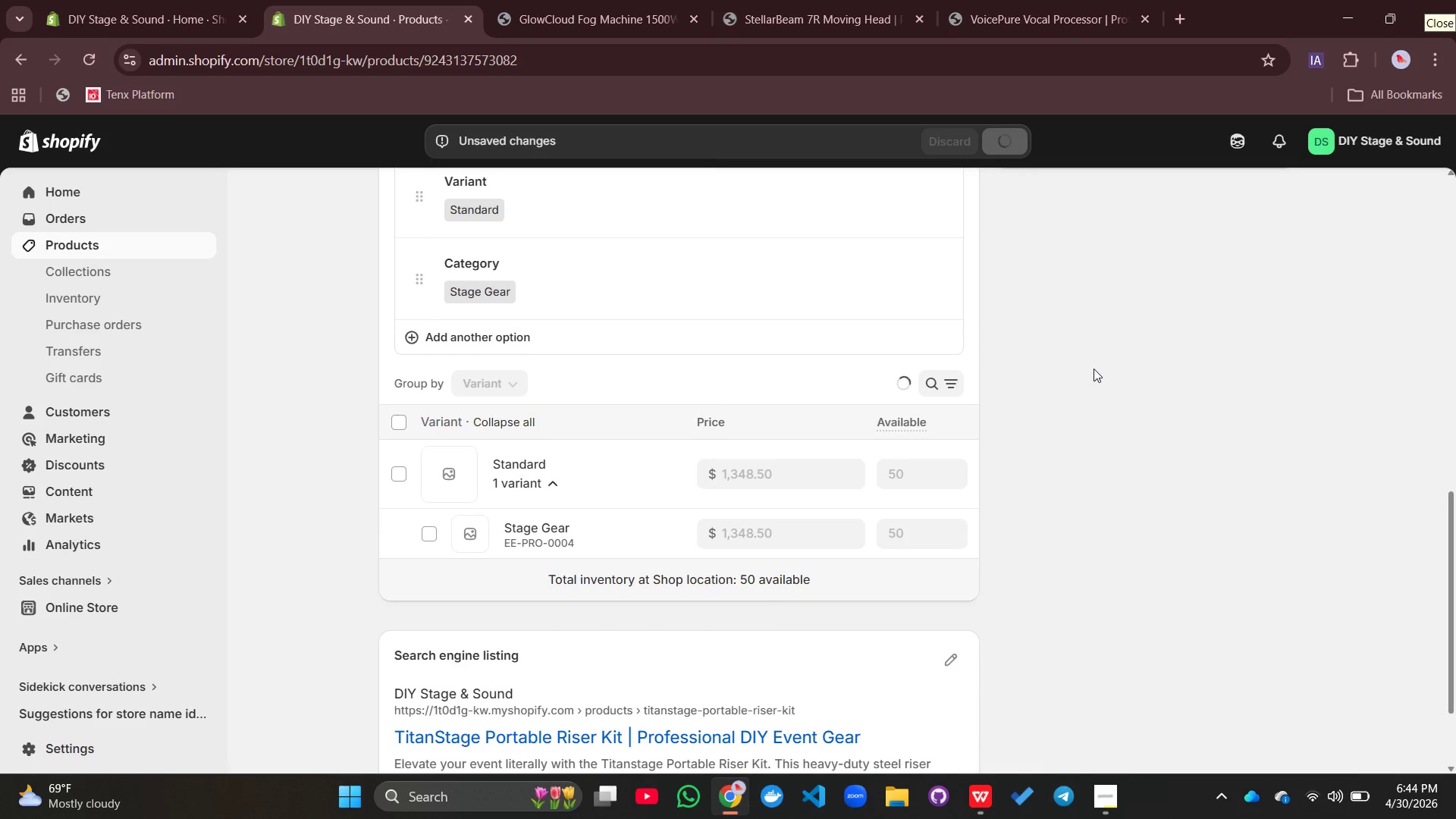 
scroll: coordinate [1094, 369], scroll_direction: up, amount: 15.0
 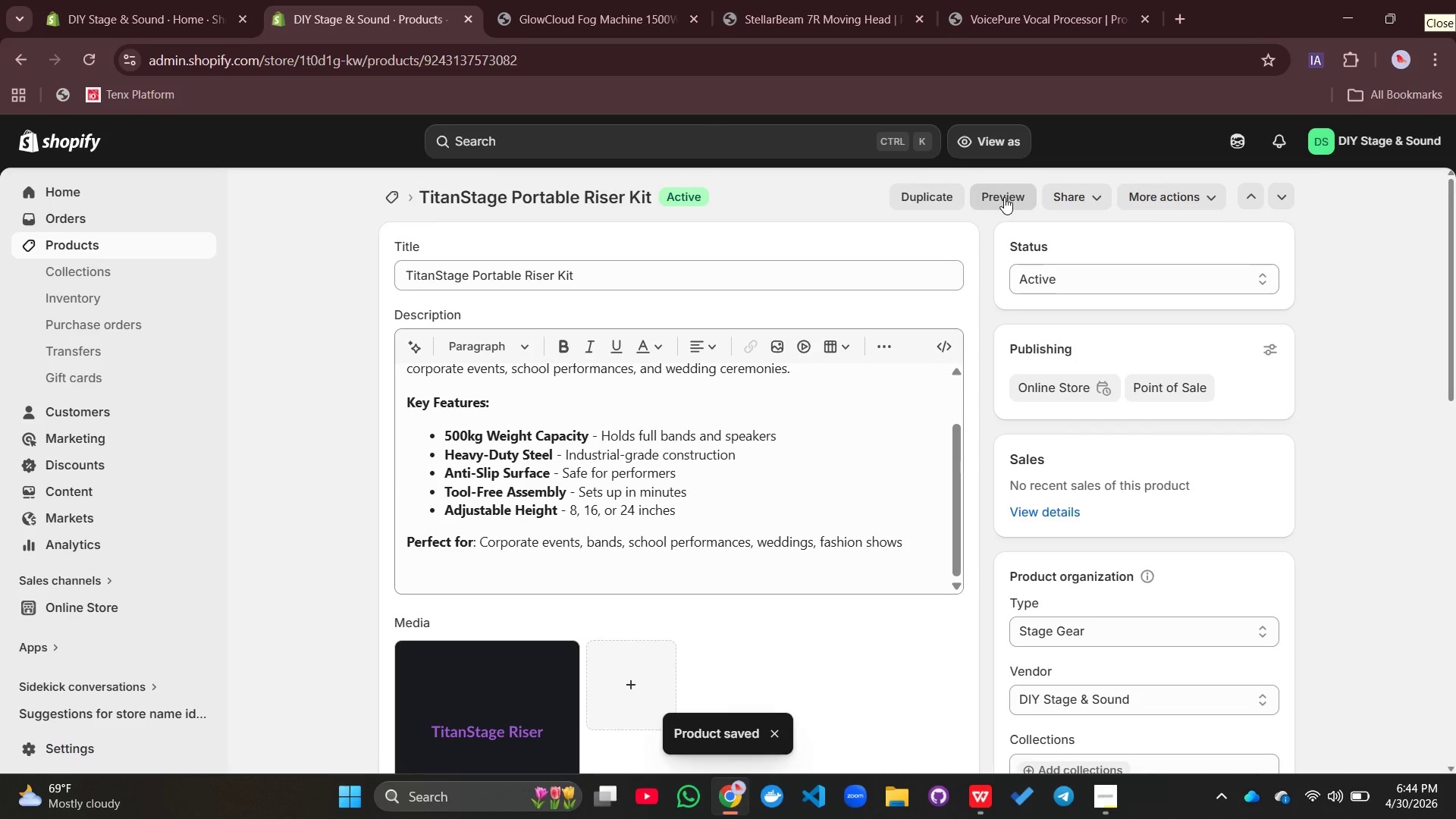 
left_click([1004, 197])
 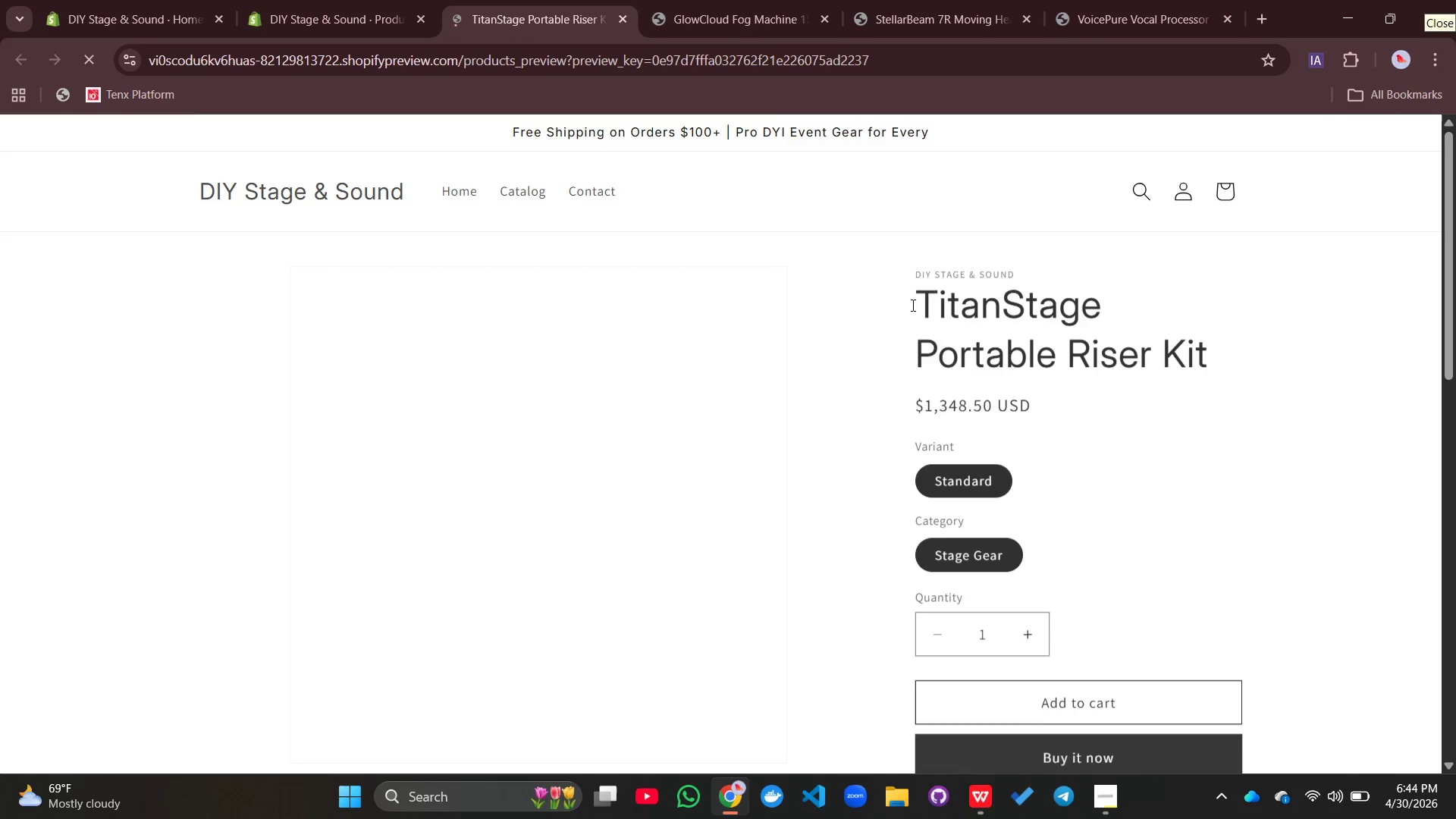 
scroll: coordinate [811, 374], scroll_direction: down, amount: 3.0
 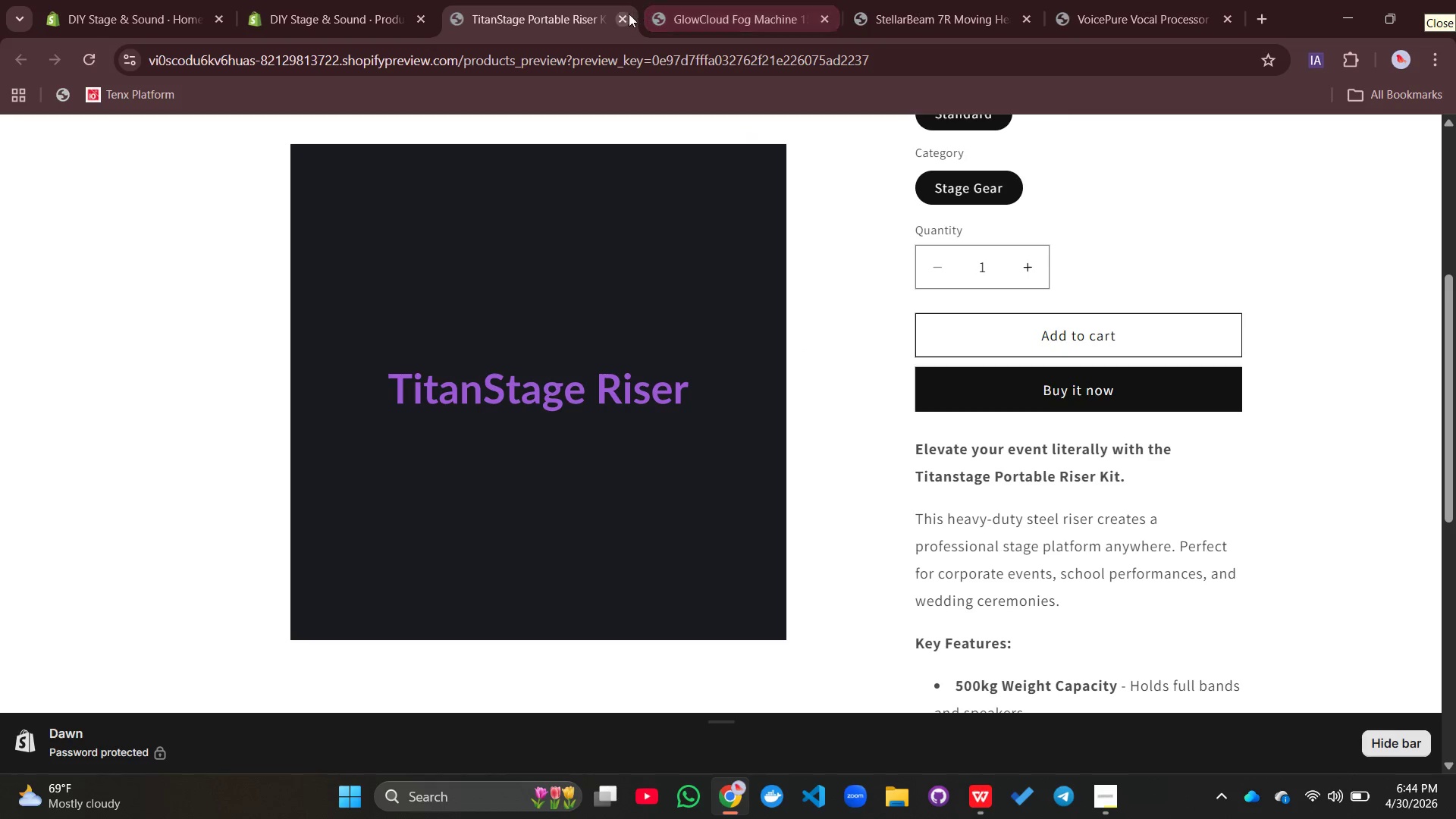 
left_click([622, 15])
 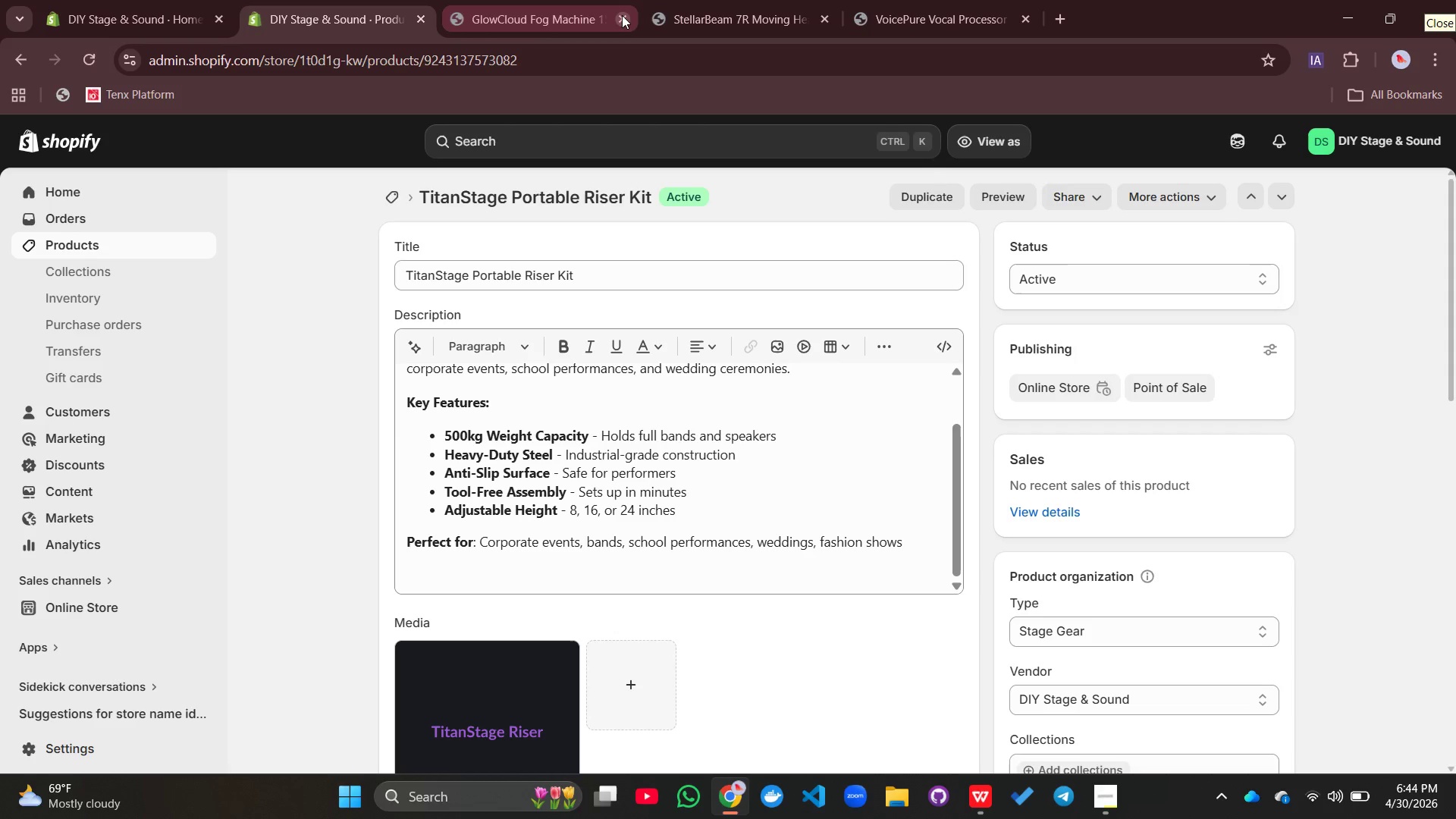 
left_click([622, 15])
 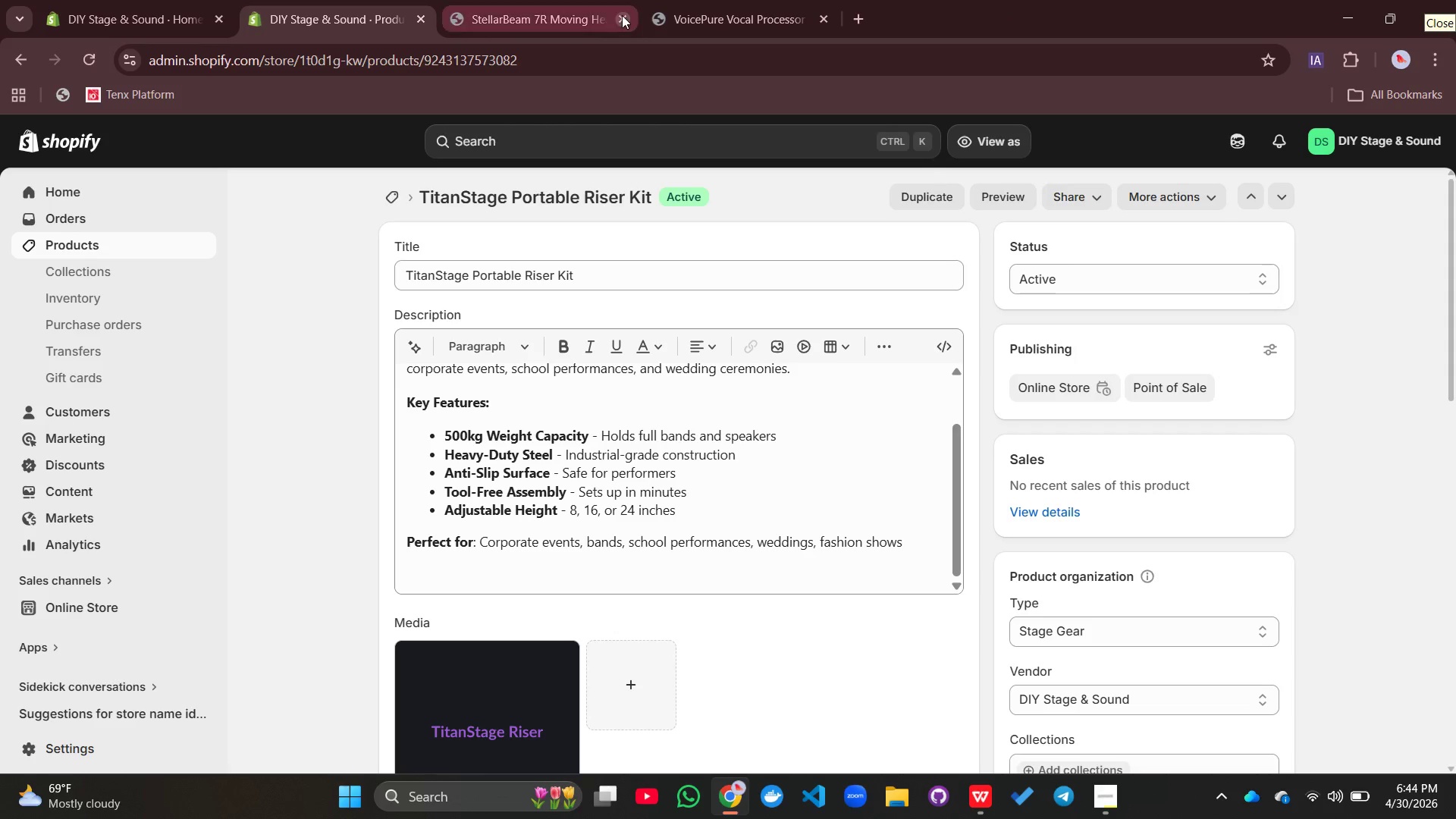 
left_click([622, 15])
 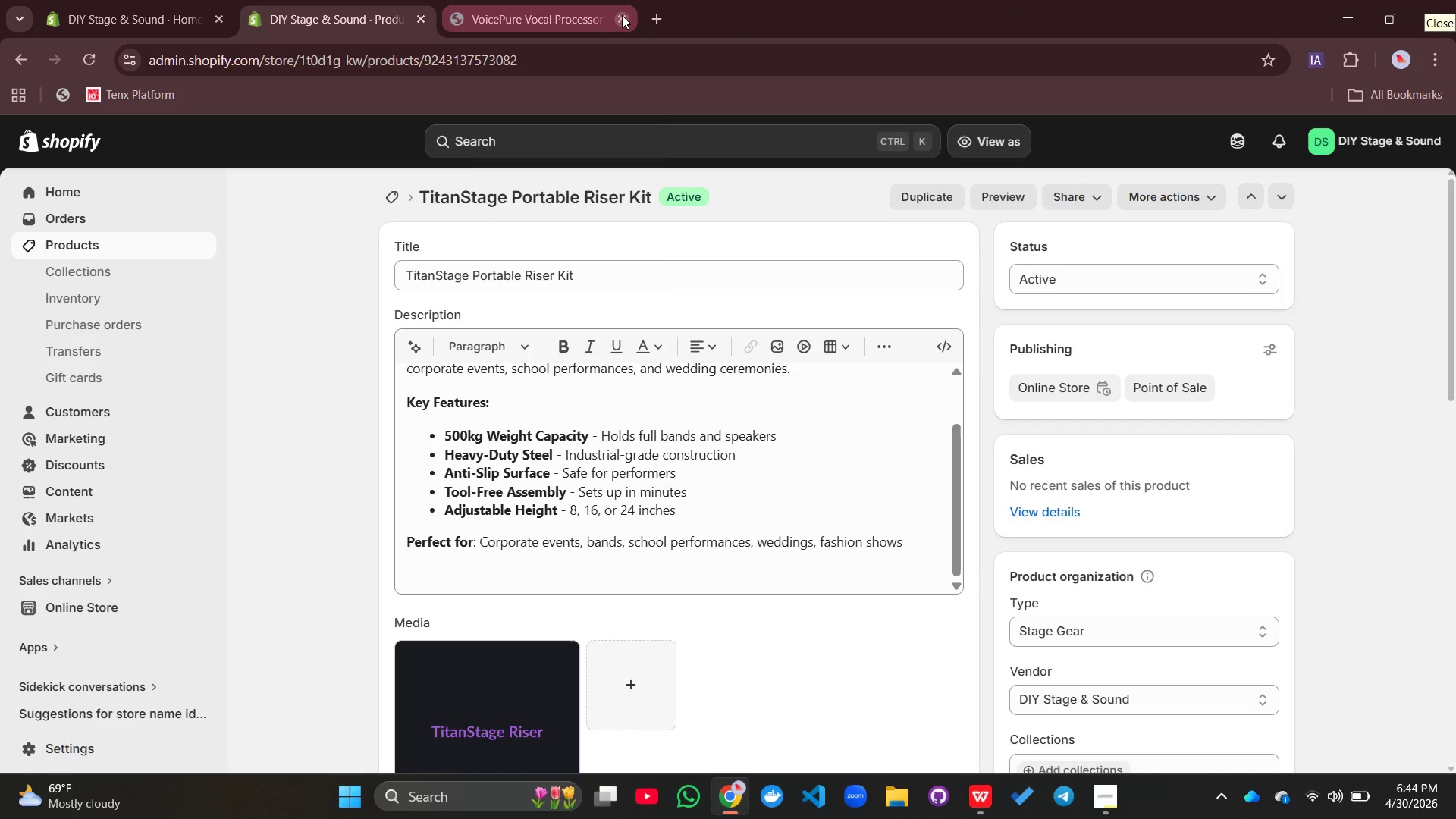 
left_click([622, 15])
 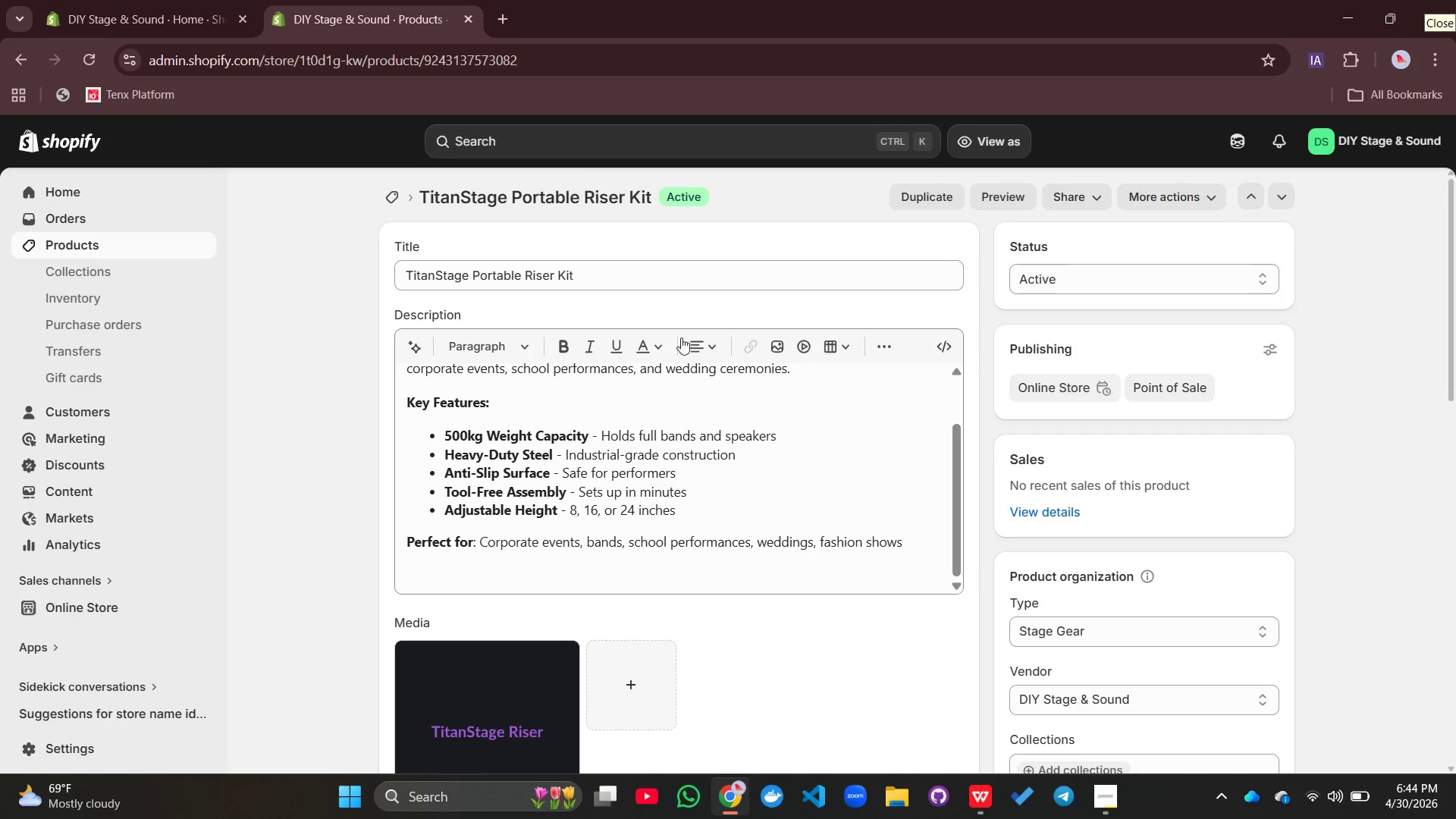 
scroll: coordinate [681, 344], scroll_direction: up, amount: 1.0
 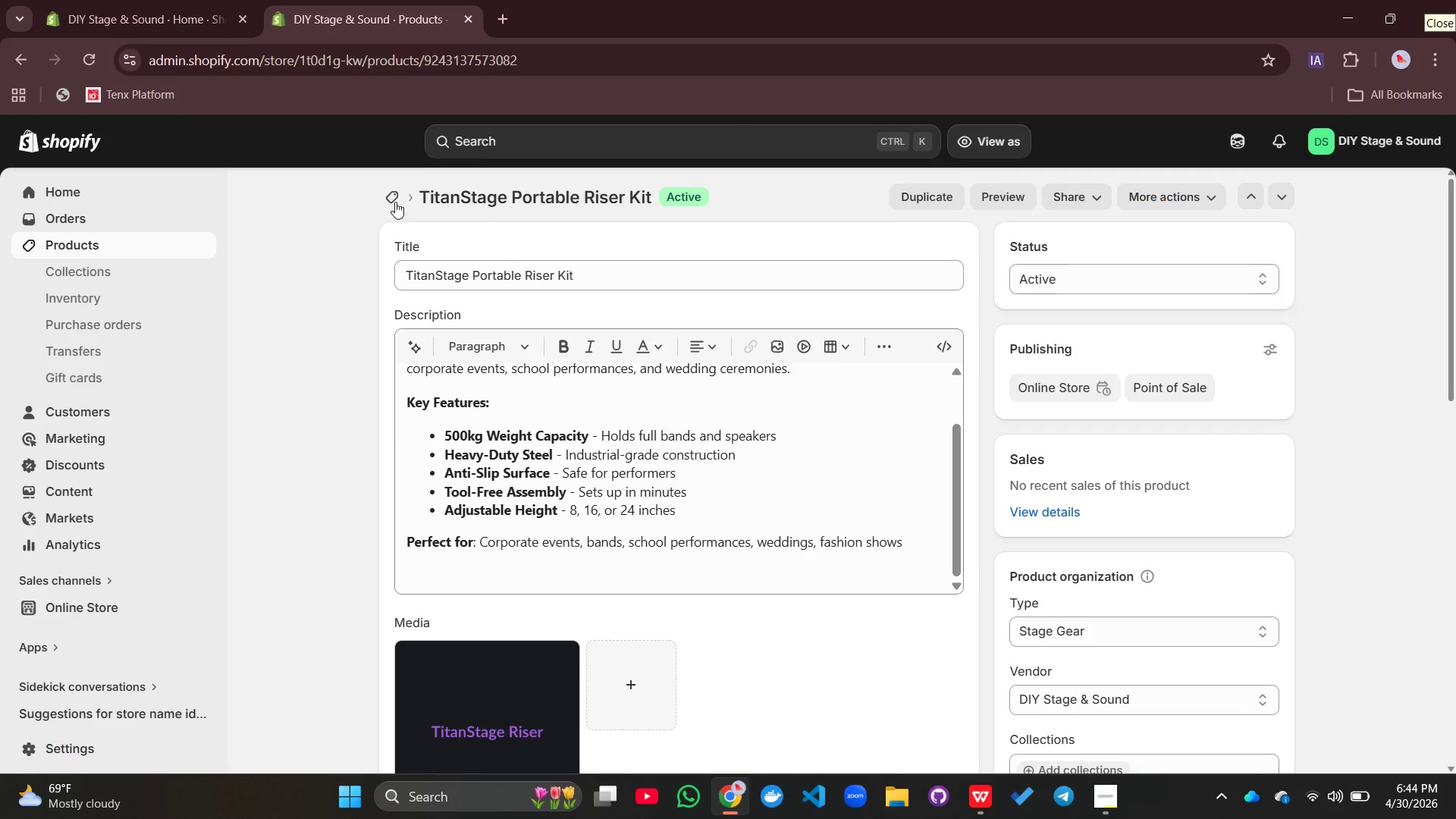 
left_click([393, 194])
 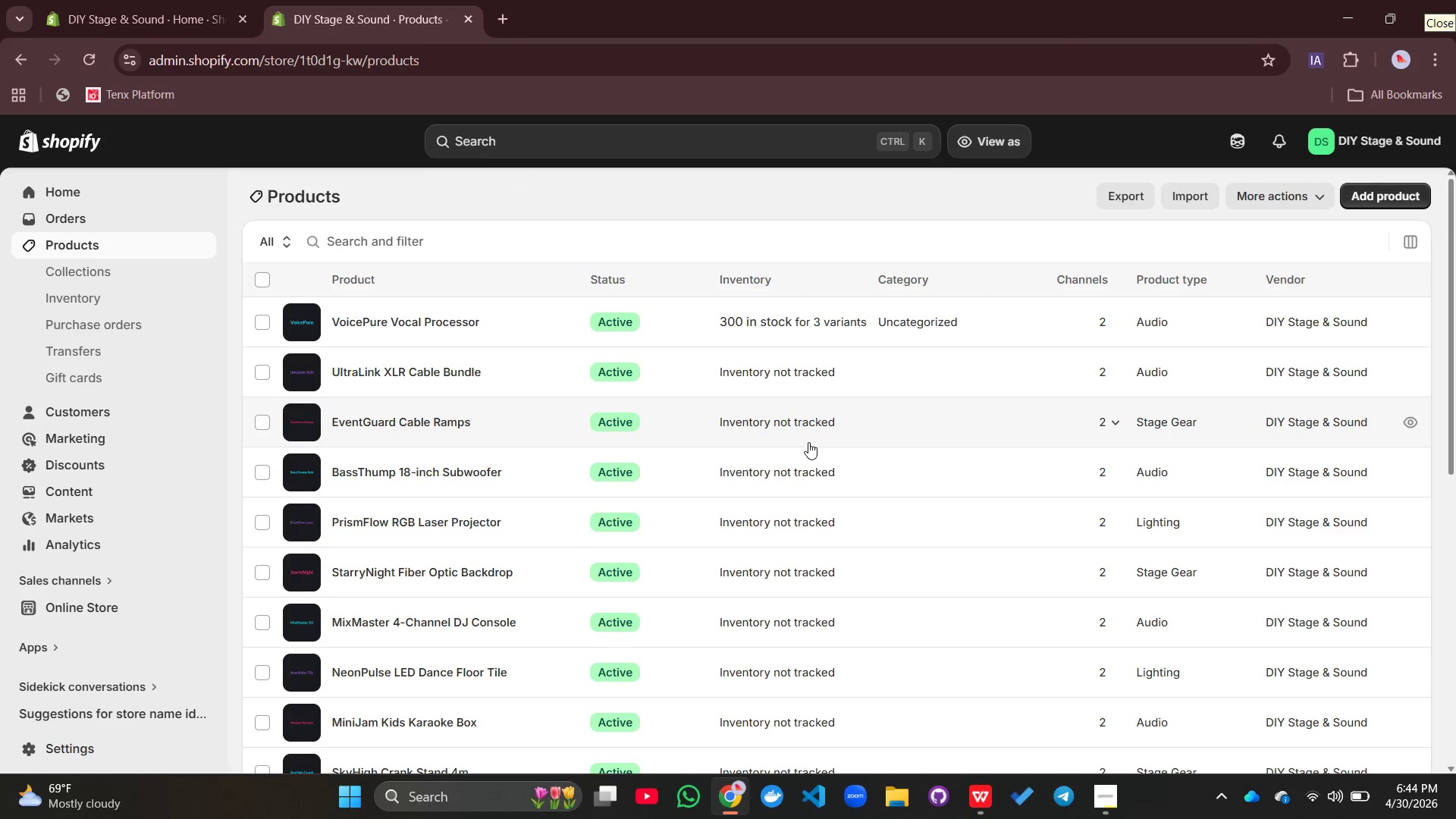 
scroll: coordinate [784, 472], scroll_direction: down, amount: 5.0
 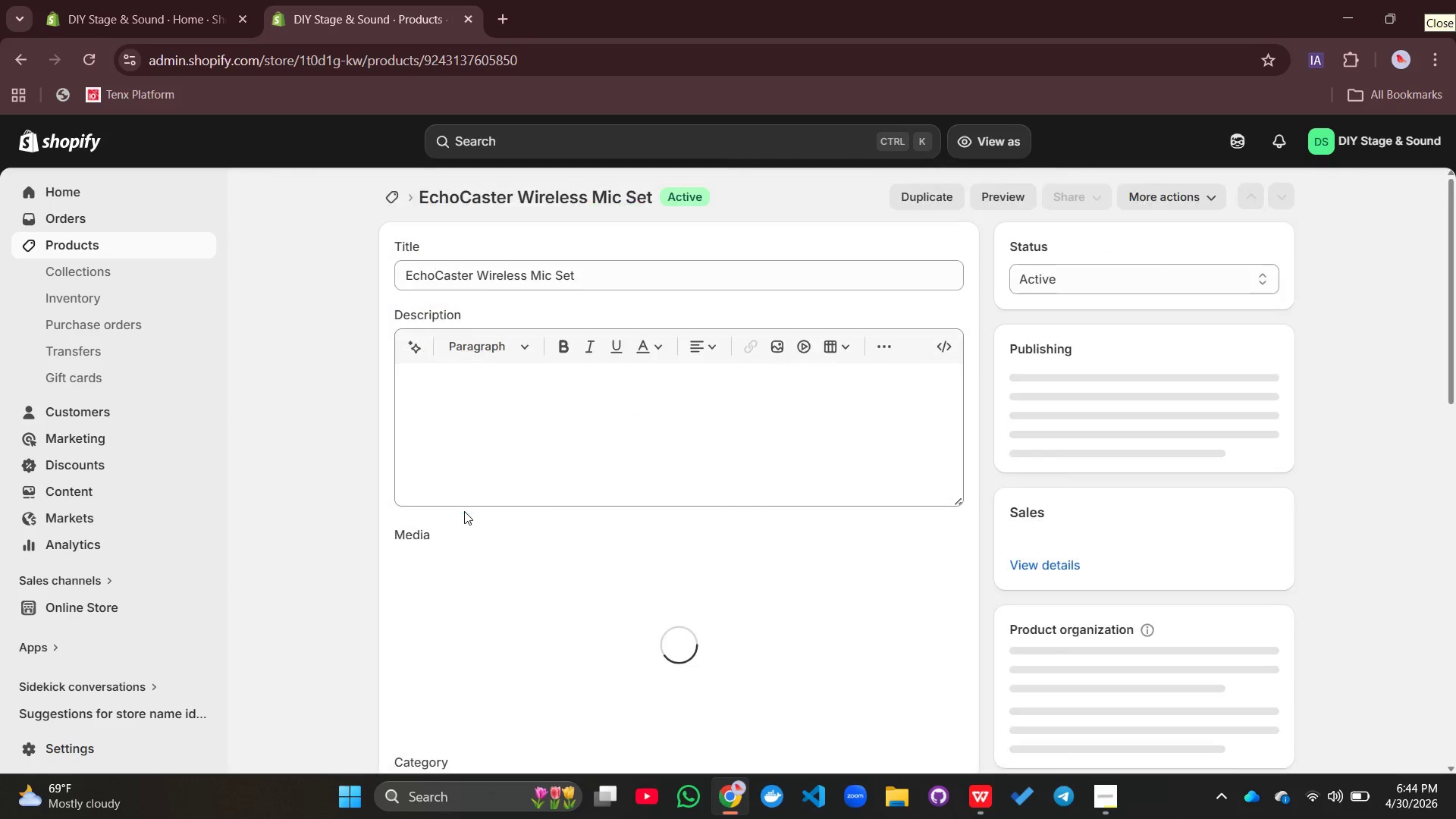 
wait(5.73)
 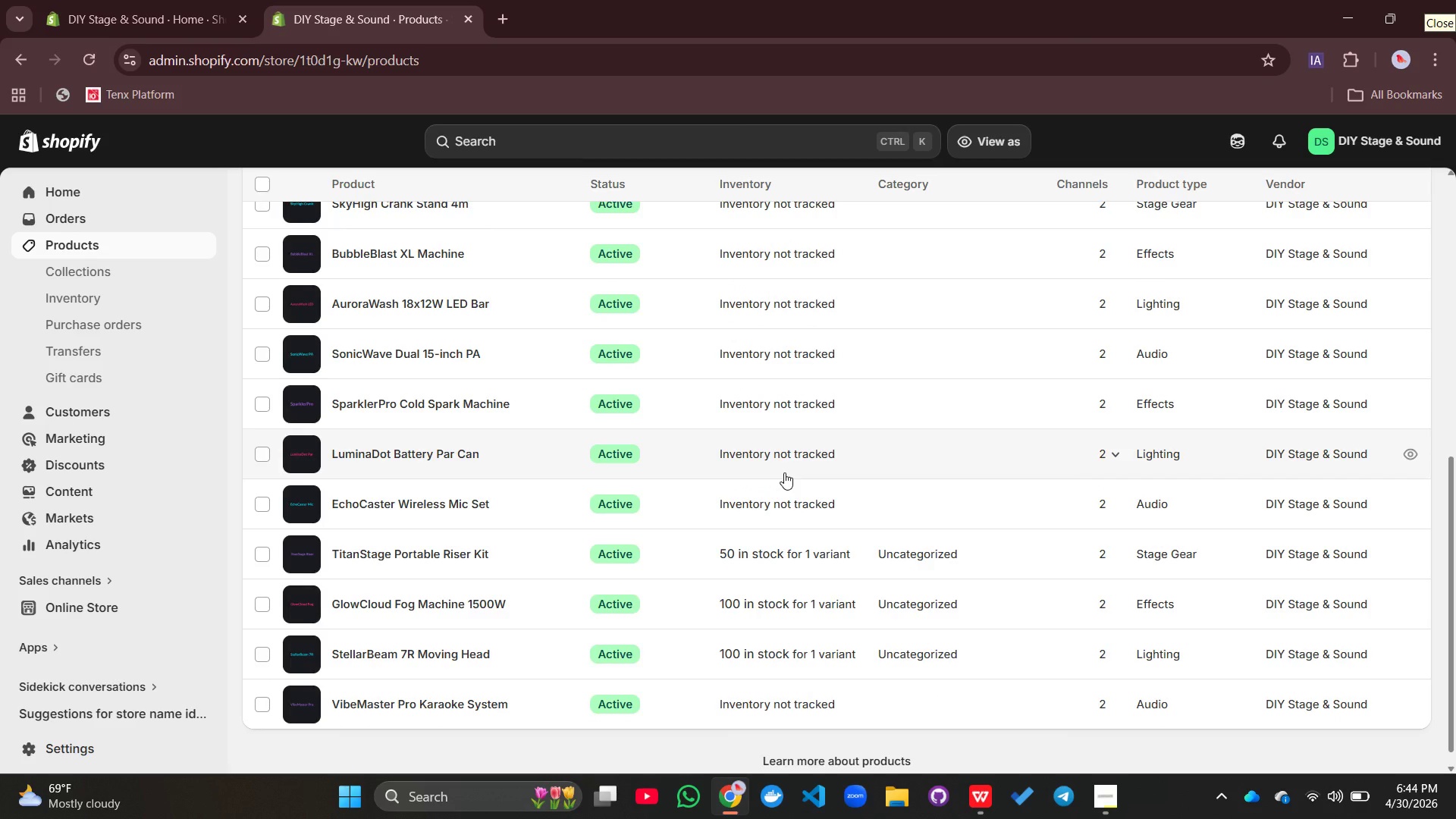 
left_click([457, 378])
 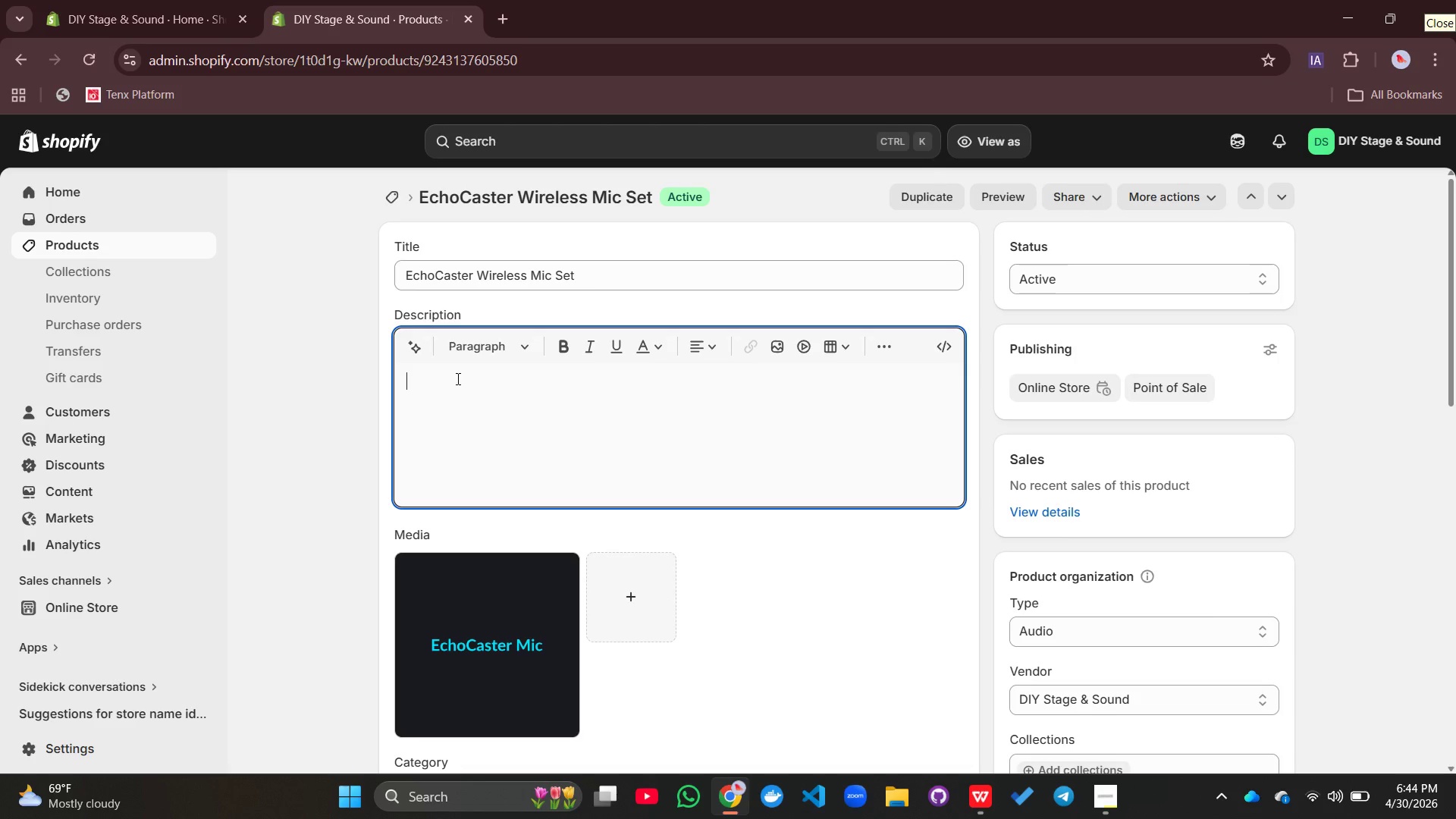 
type(Command the room with crystak)
key(Backspace)
type(l-clear audio using the EchoCastr)
key(Backspace)
type(er Wireless Mic SE)
key(Backspace)
type(et.)
 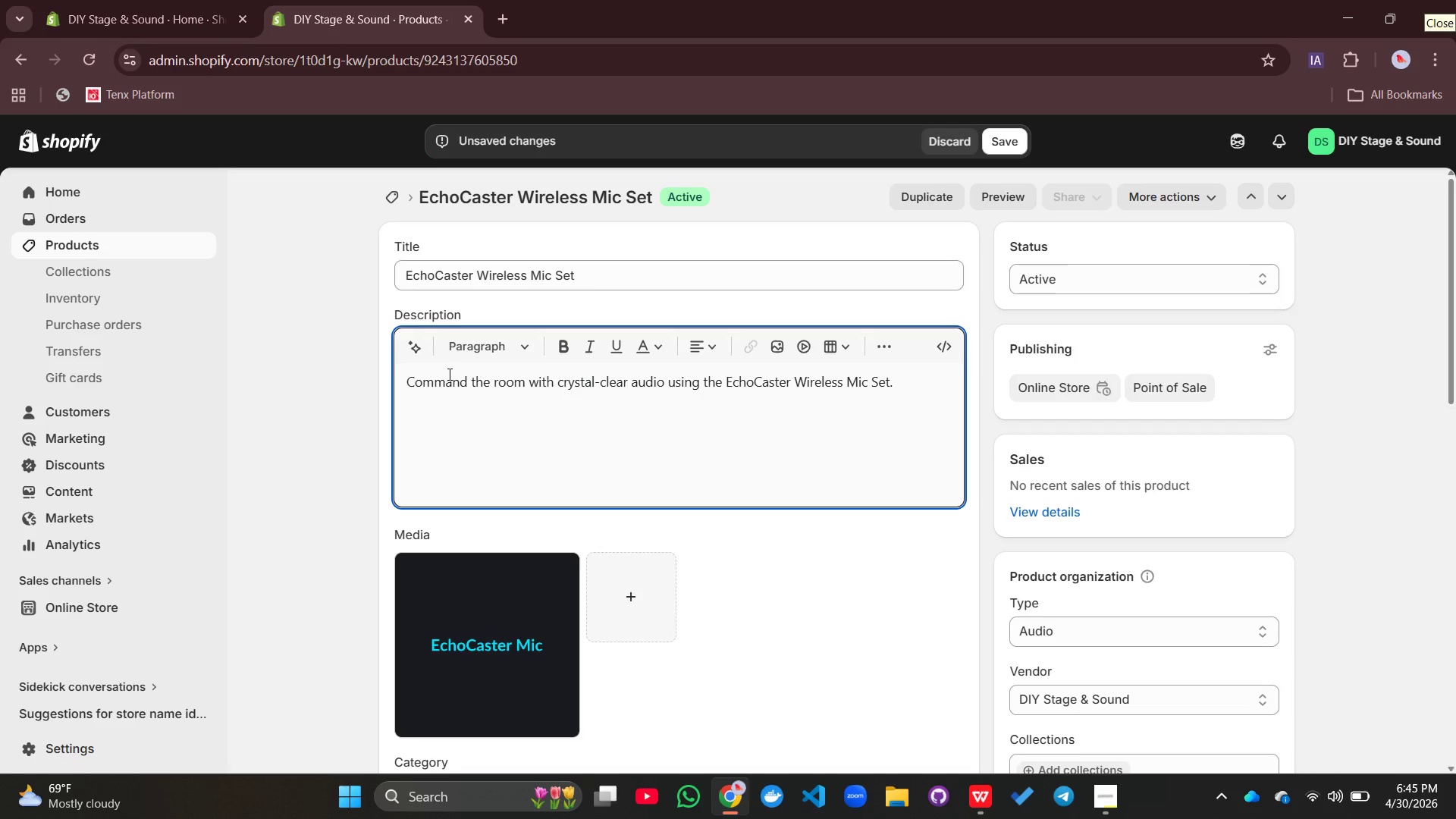 
key(Enter)
 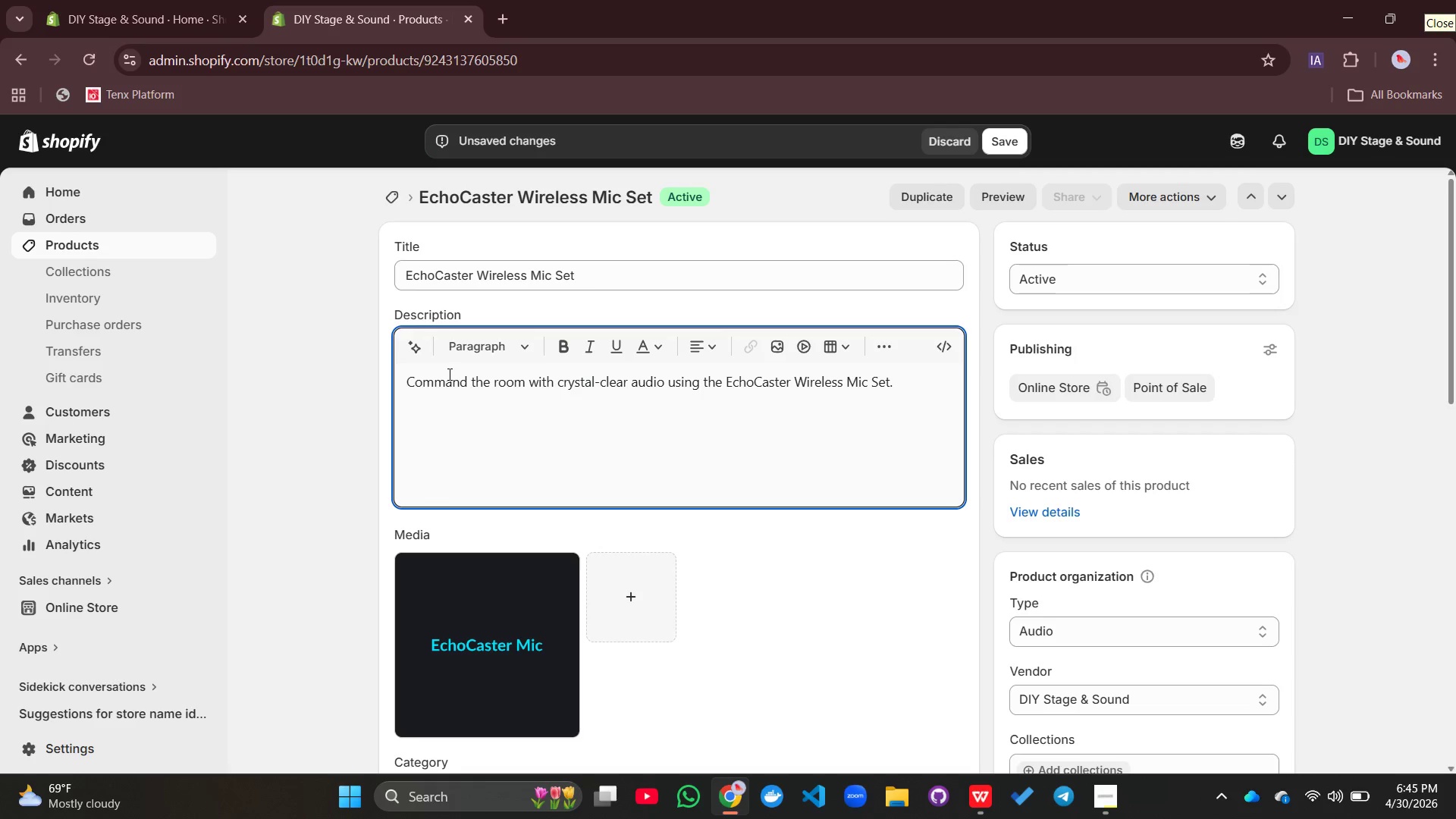 
type(This dual-channel UHF wireke)
key(Backspace)
key(Backspace)
type(less )
 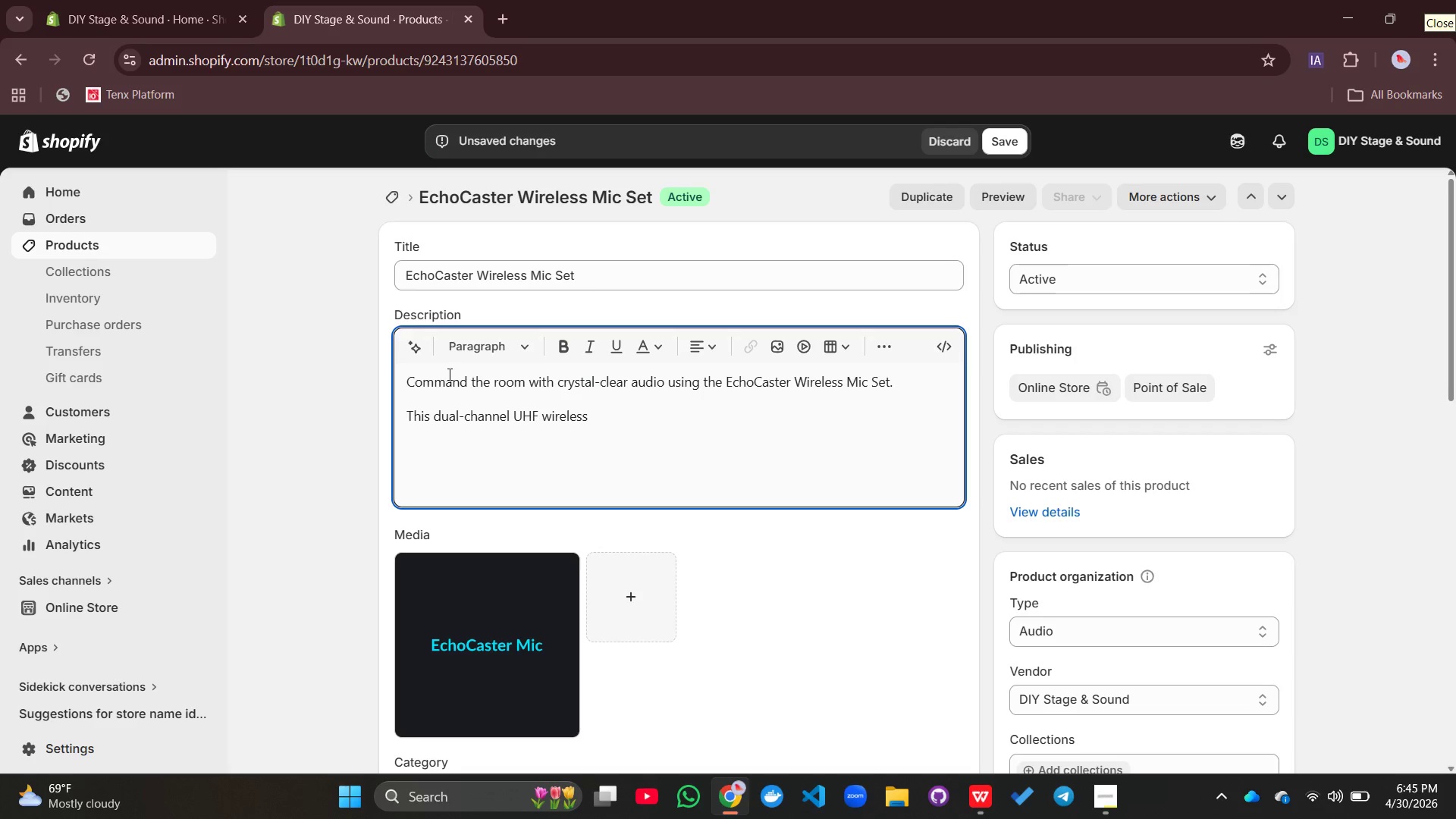 
type(micrp)
key(Backspace)
type(ophone system delivers broadcast-qi=)
key(Backspace)
key(Backspace)
type(uality sound for eddings, speeches, and live pr)
key(Backspace)
type(erformances.)
 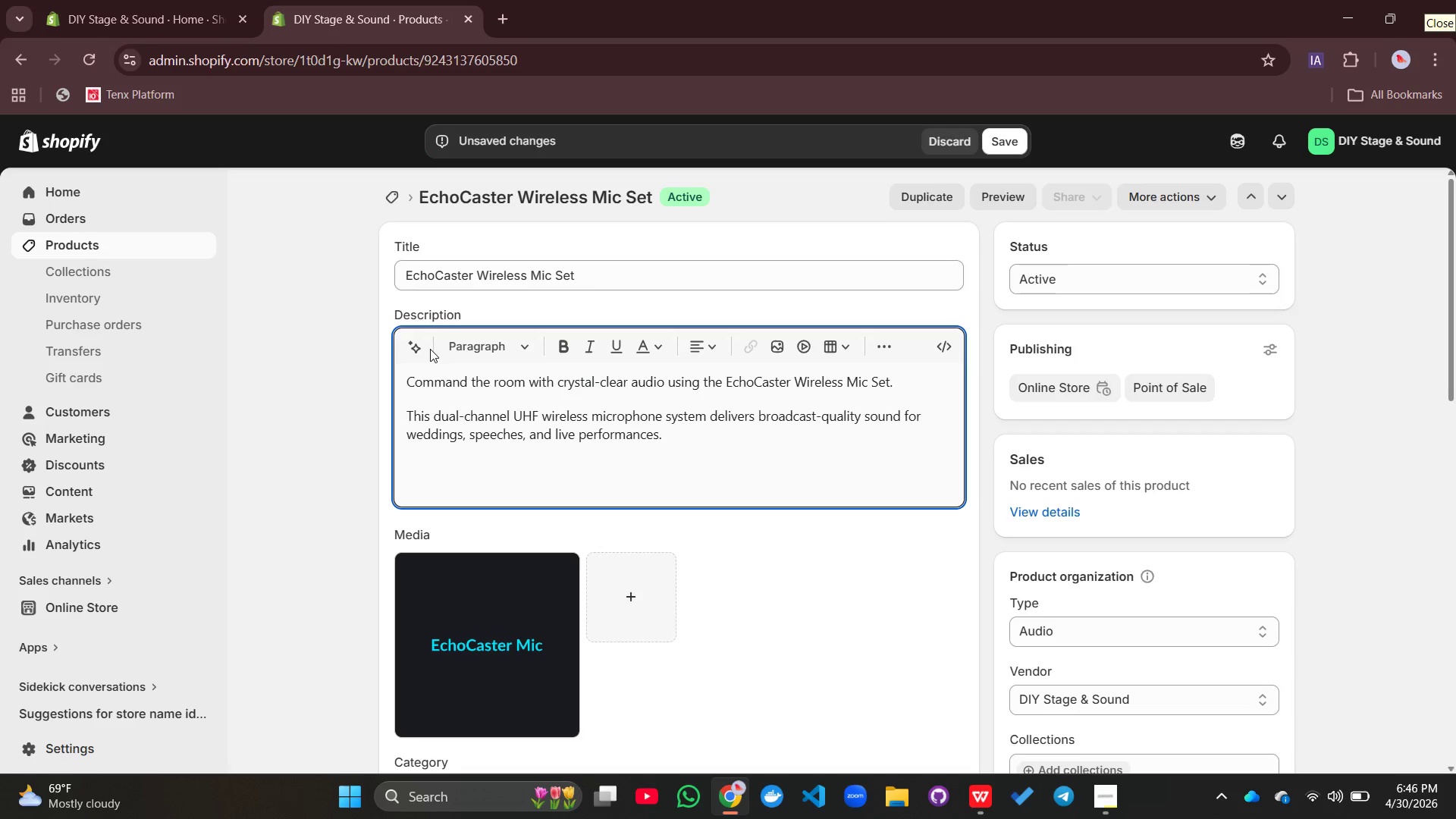 
hold_key(key=W, duration=0.36)
 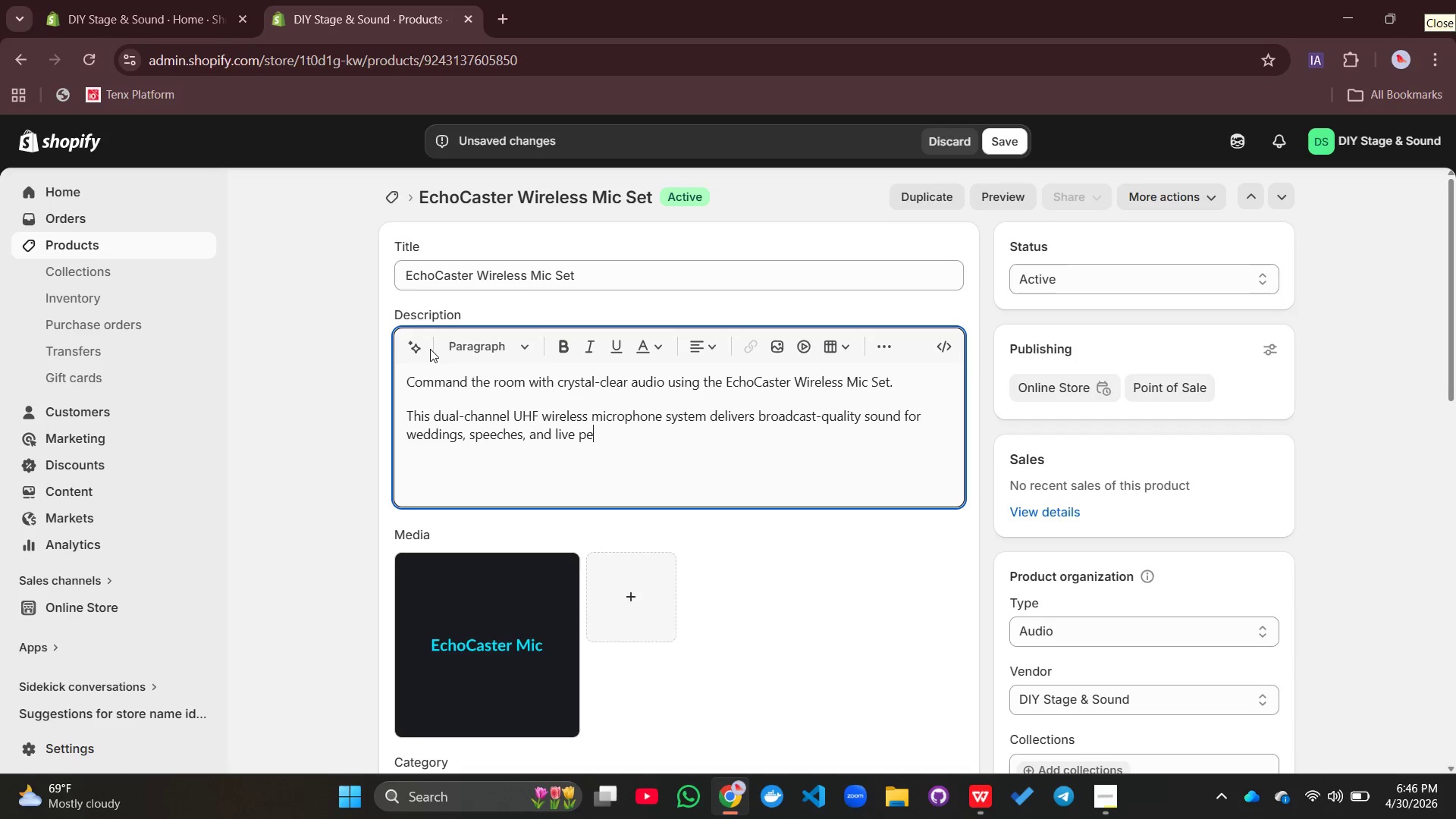 
key(Enter)
 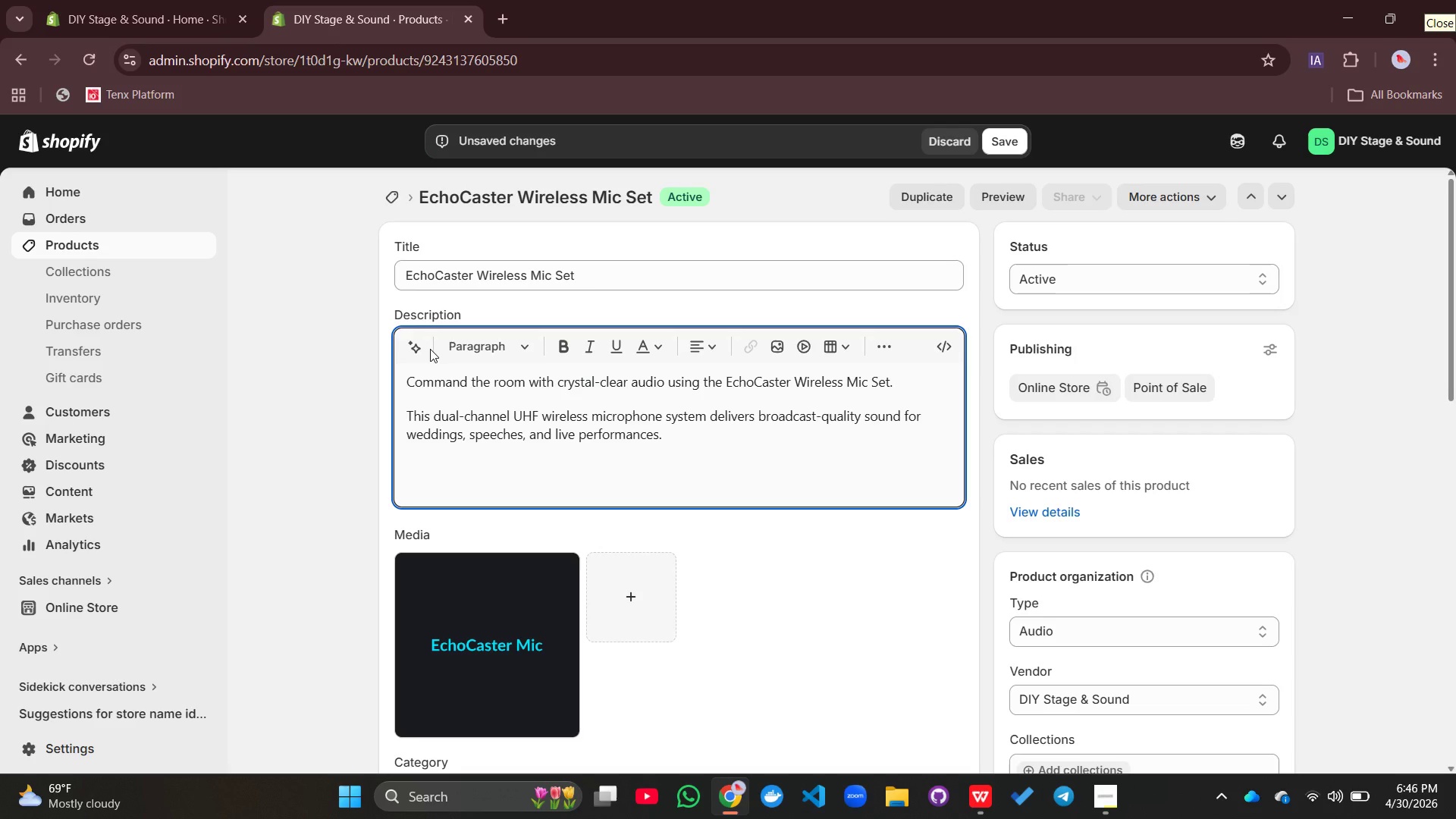 
type(Key FeaturesL)
 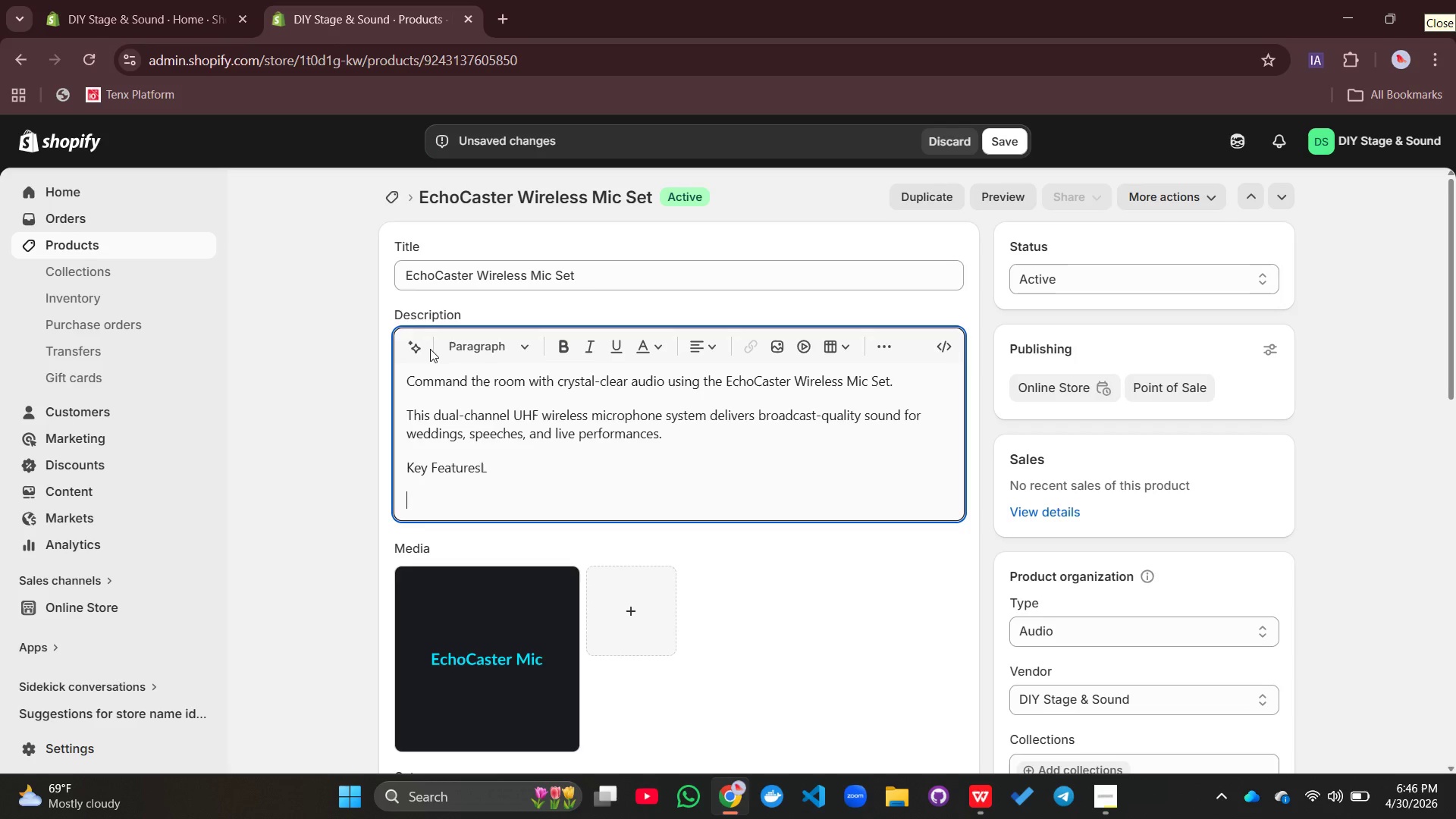 
 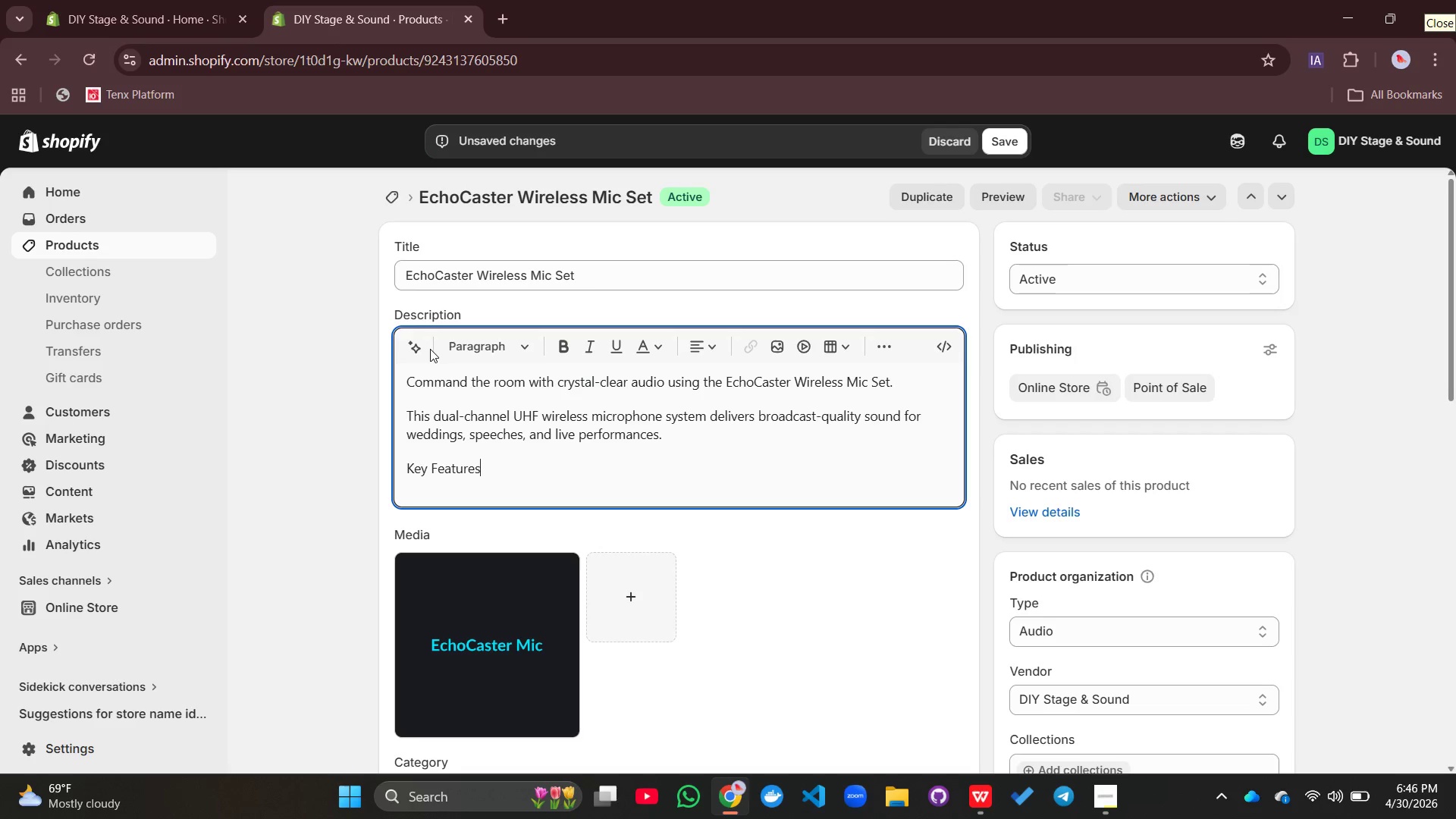 
key(Enter)
 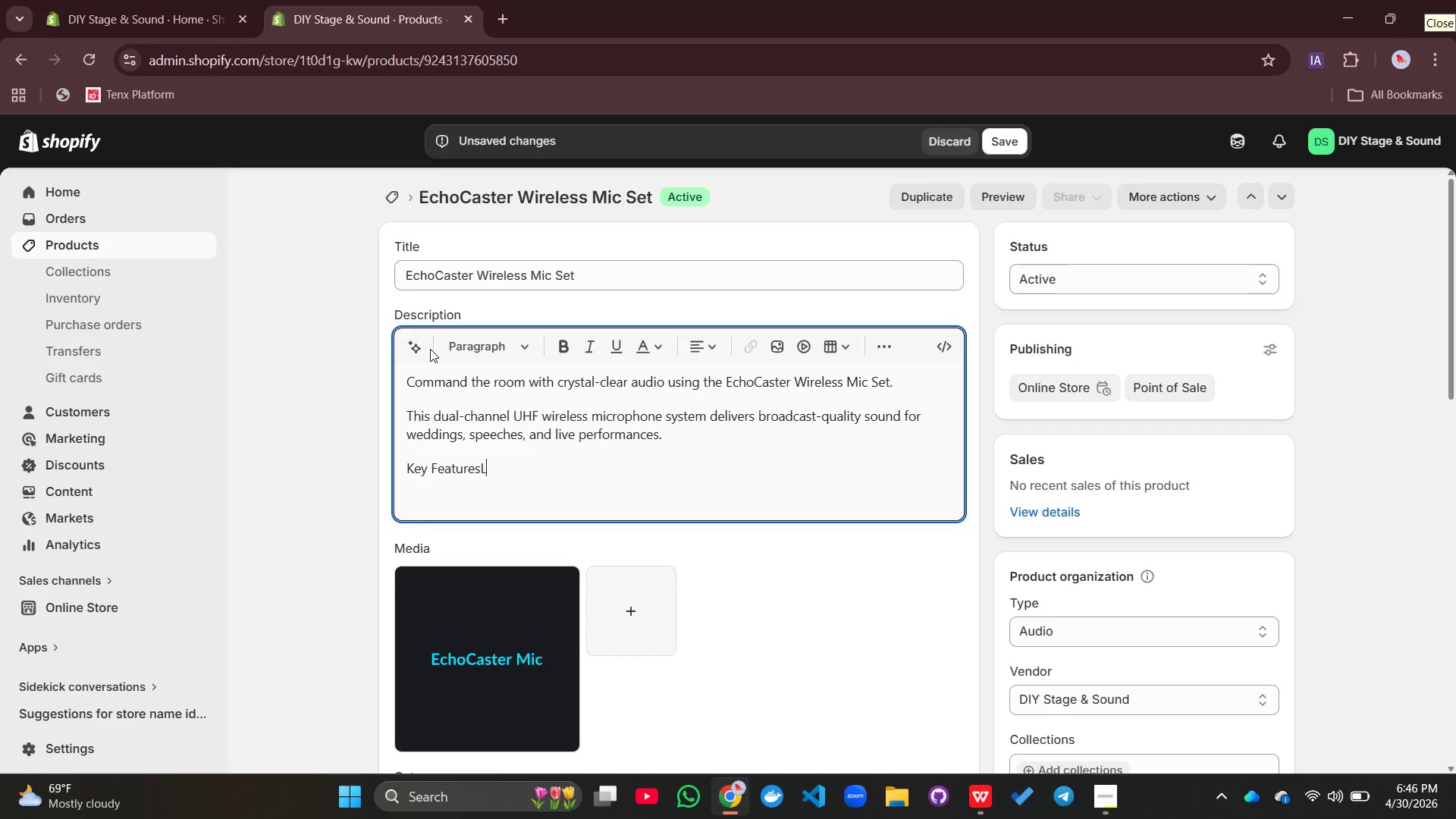 
key(Backspace)
 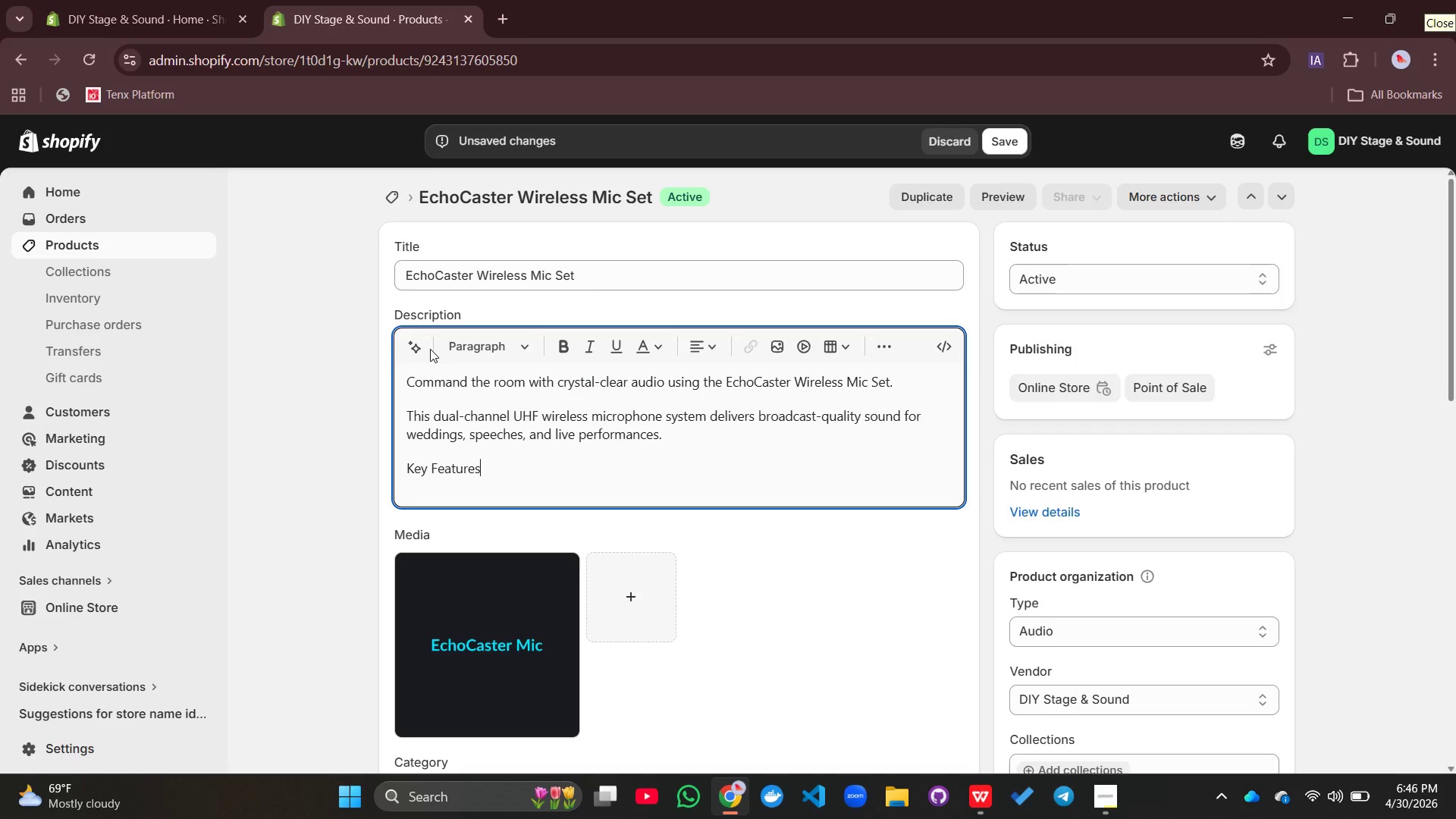 
key(Backspace)
 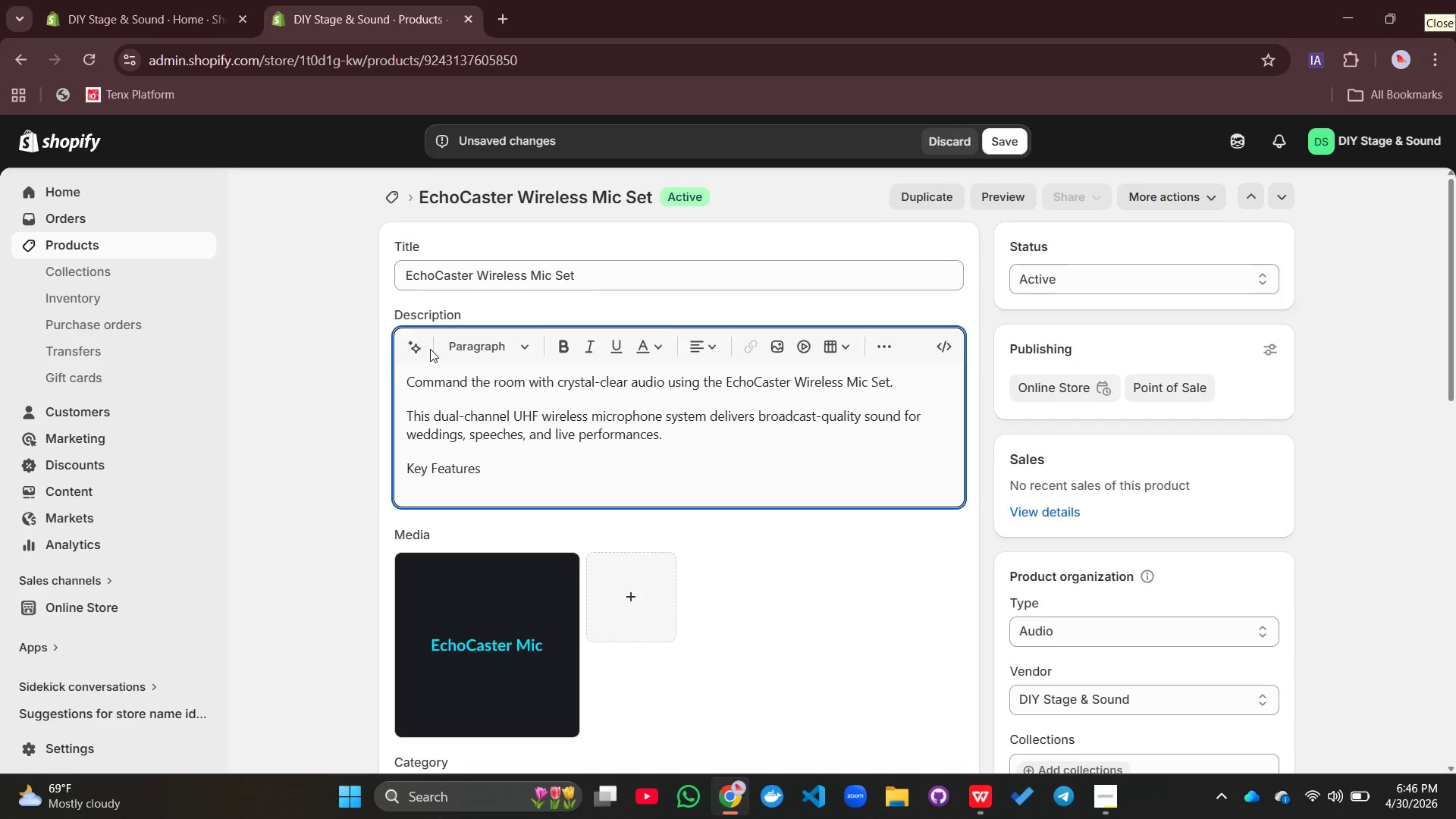 
key(Shift+Semicolon)
 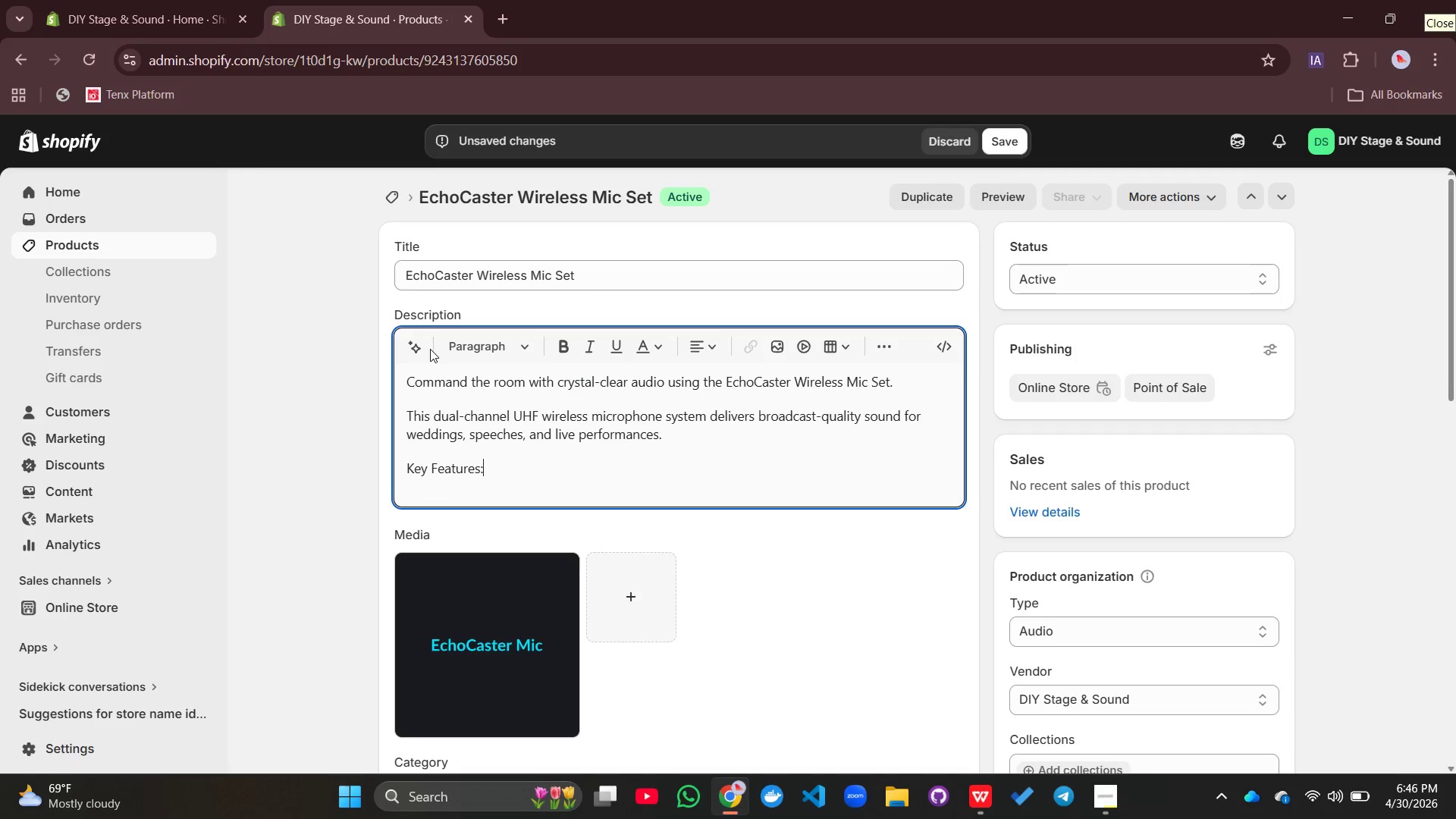 
key(Enter)
 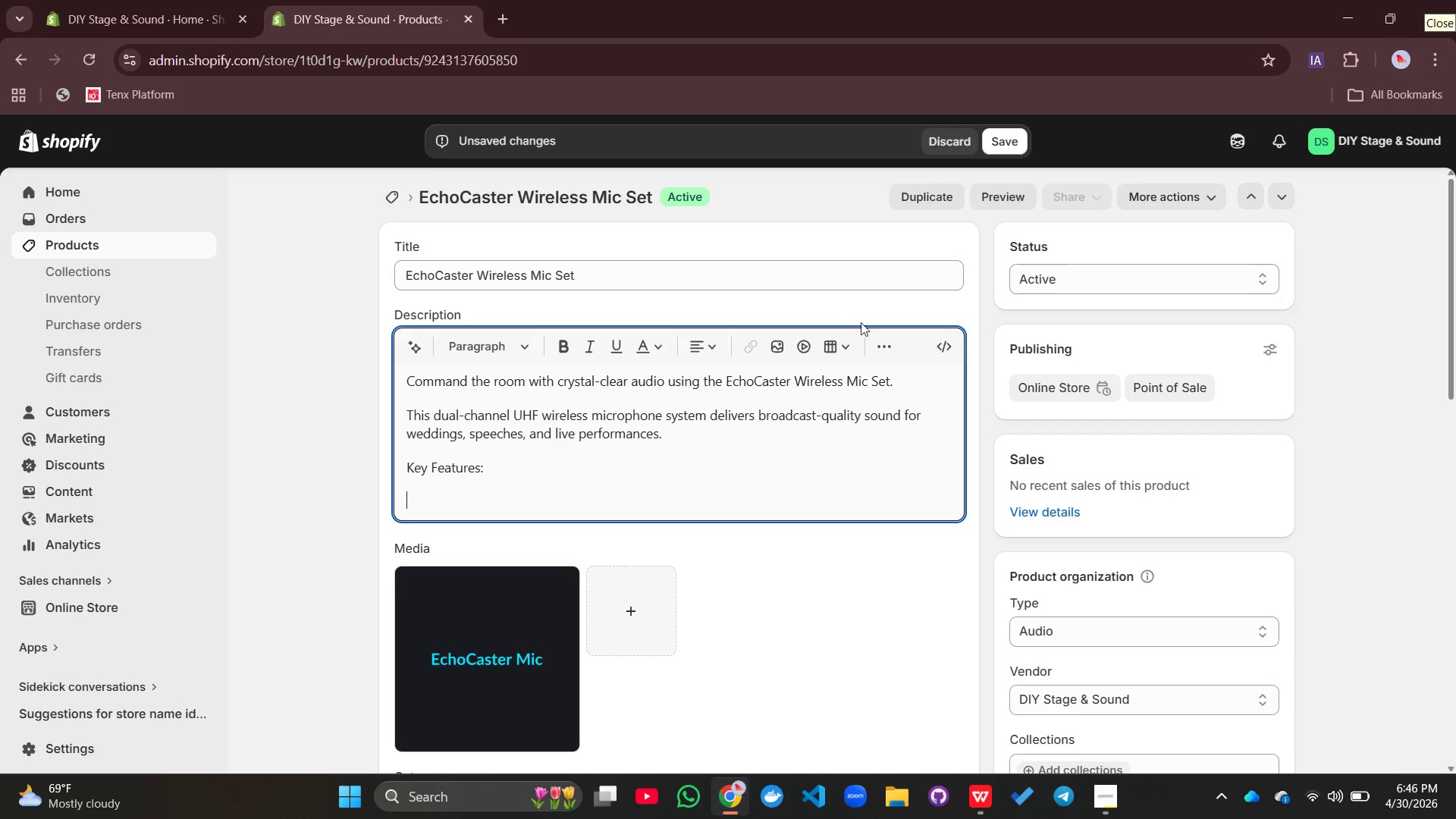 
left_click([875, 339])
 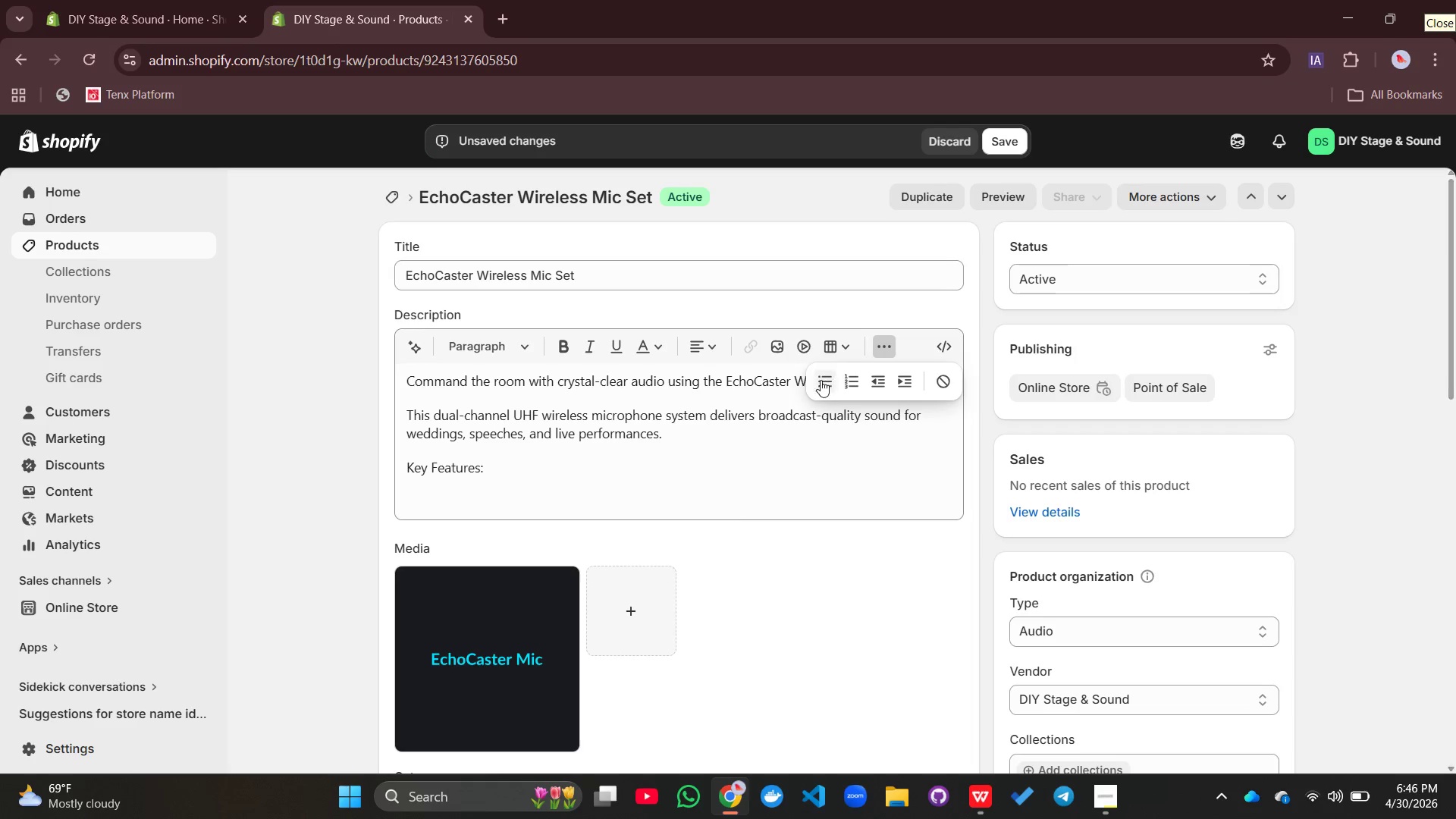 
left_click([819, 381])
 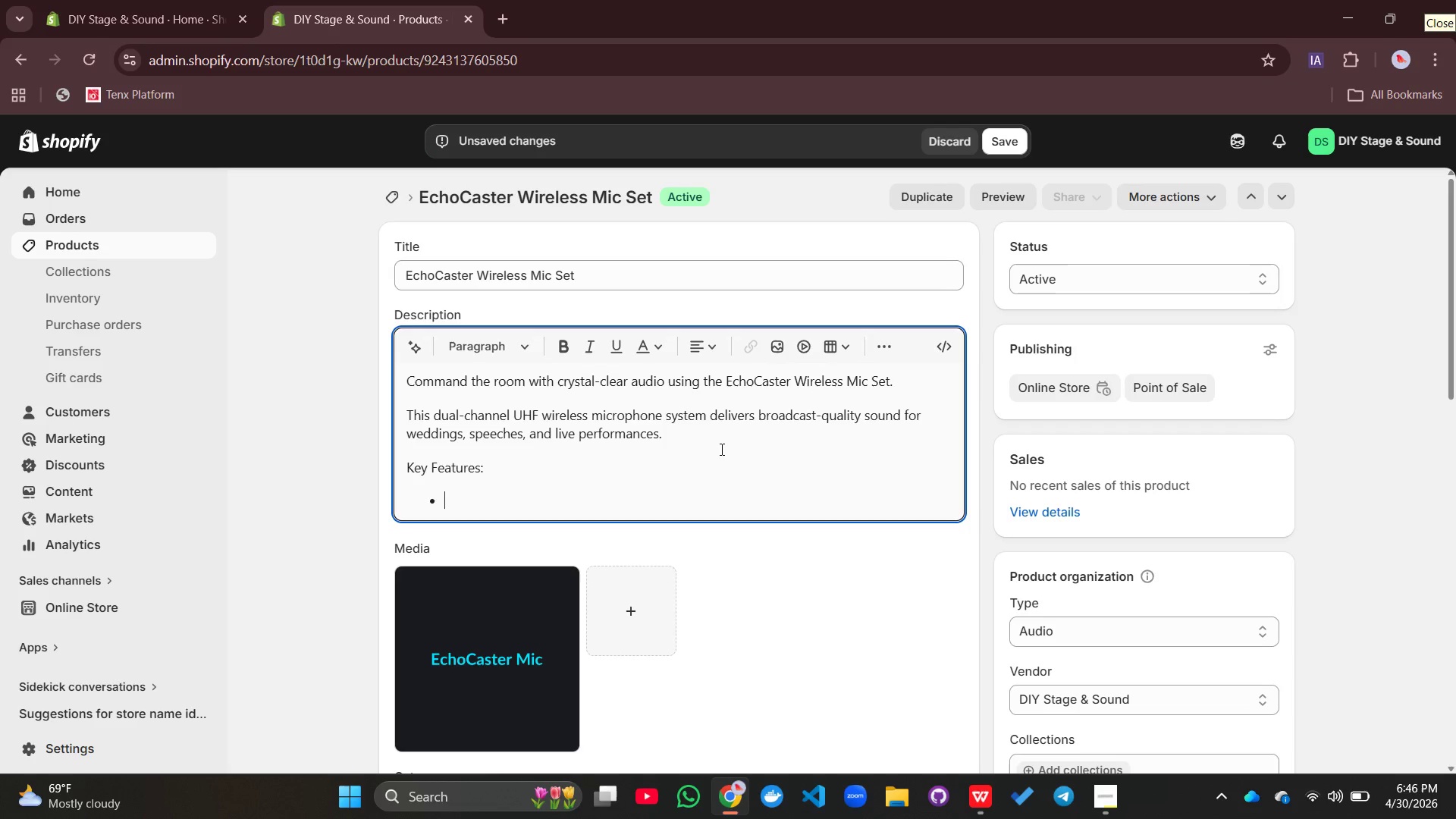 
type(200ft Ranf)
key(Backspace)
type(ge - Walk freely without s)
 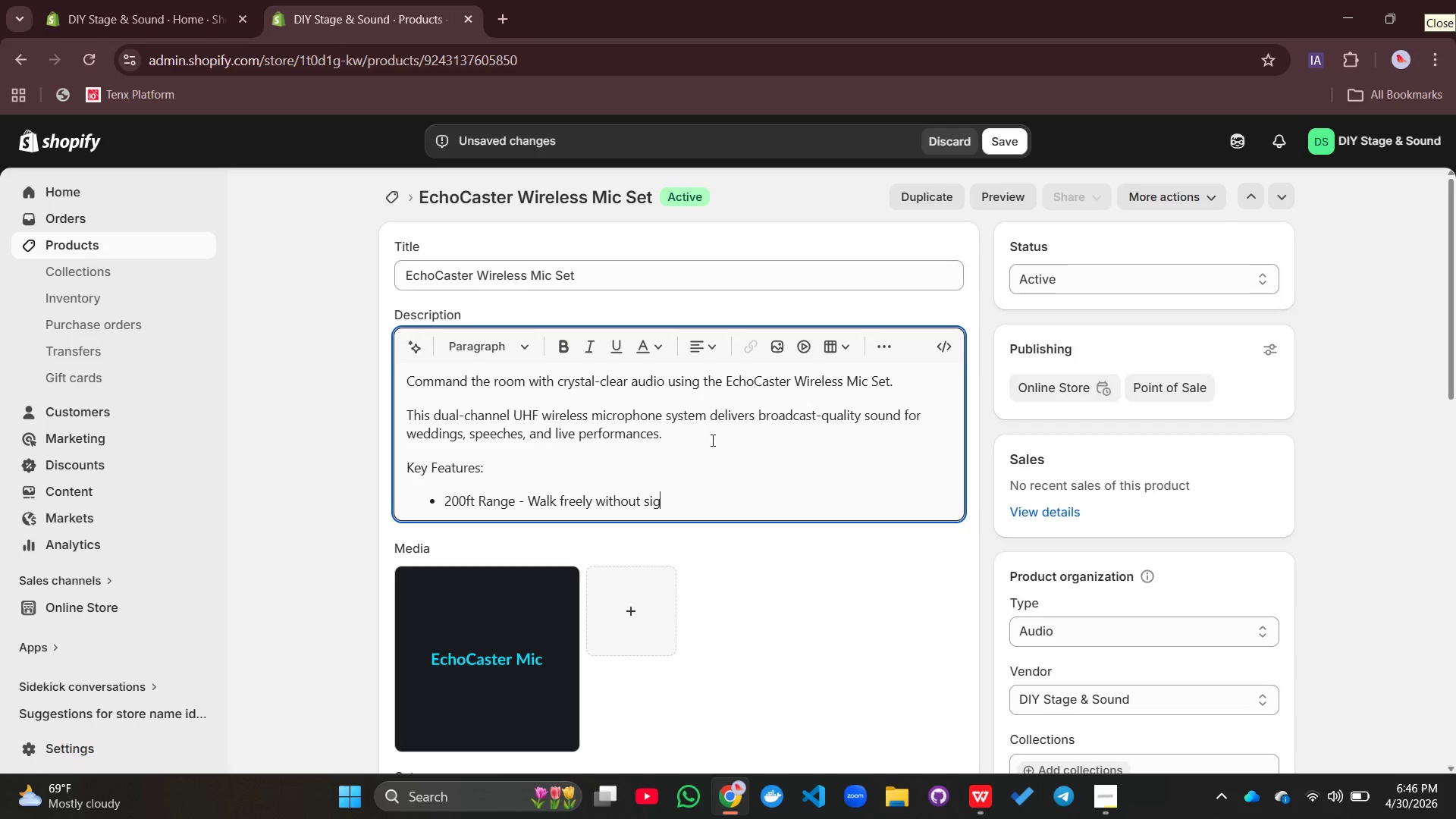 
 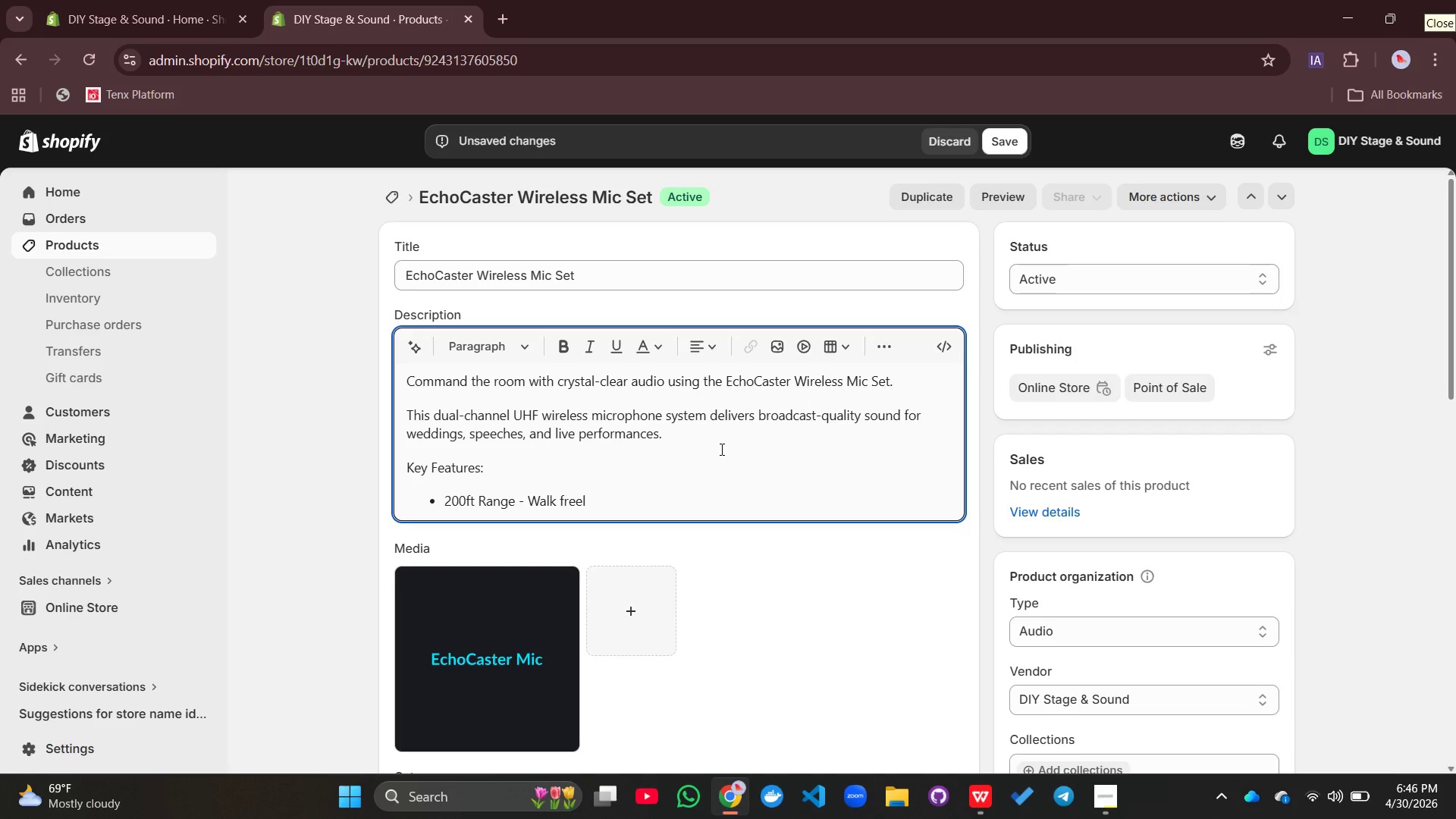 
type(ignal loss)
 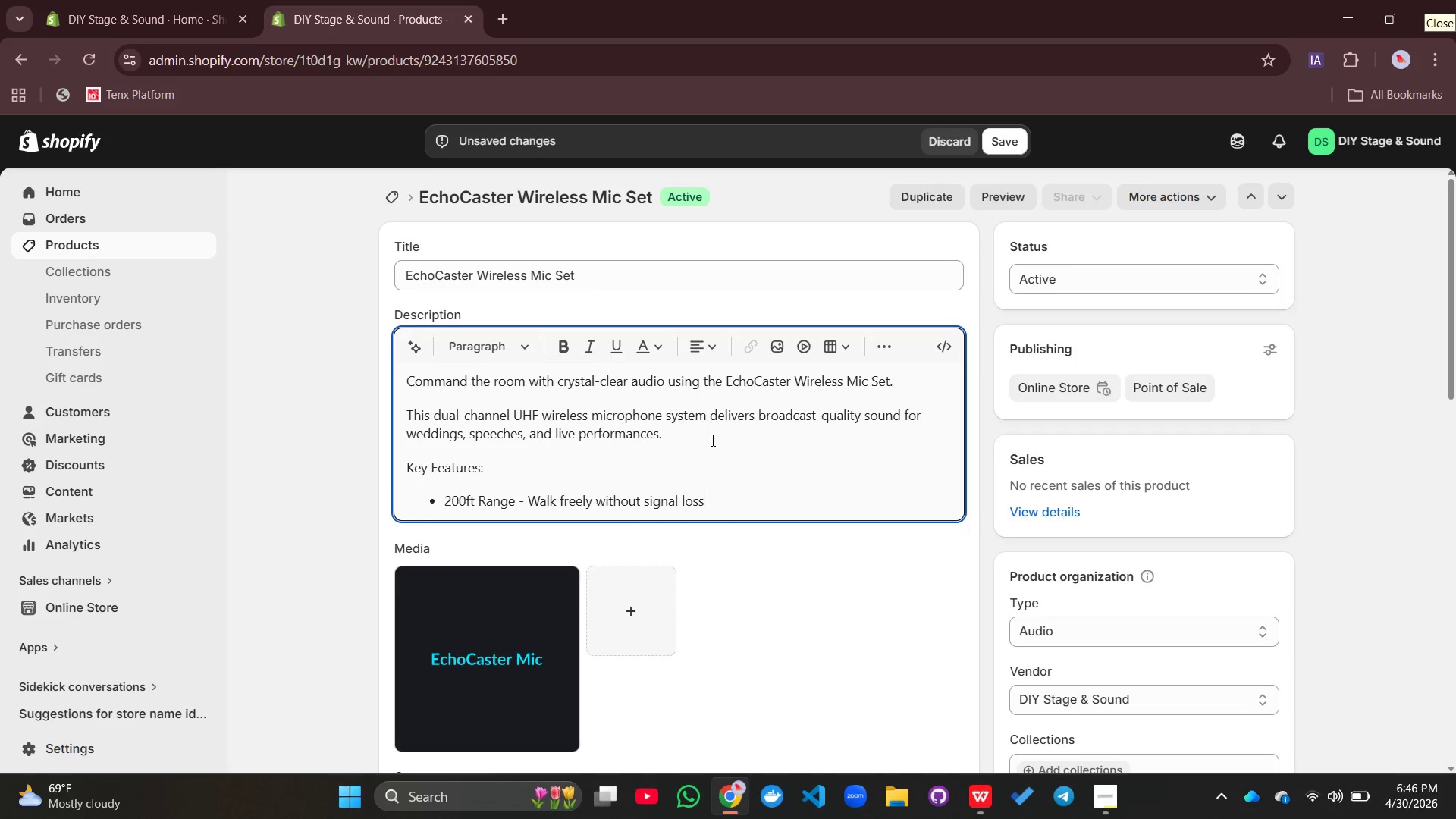 
key(Enter)
 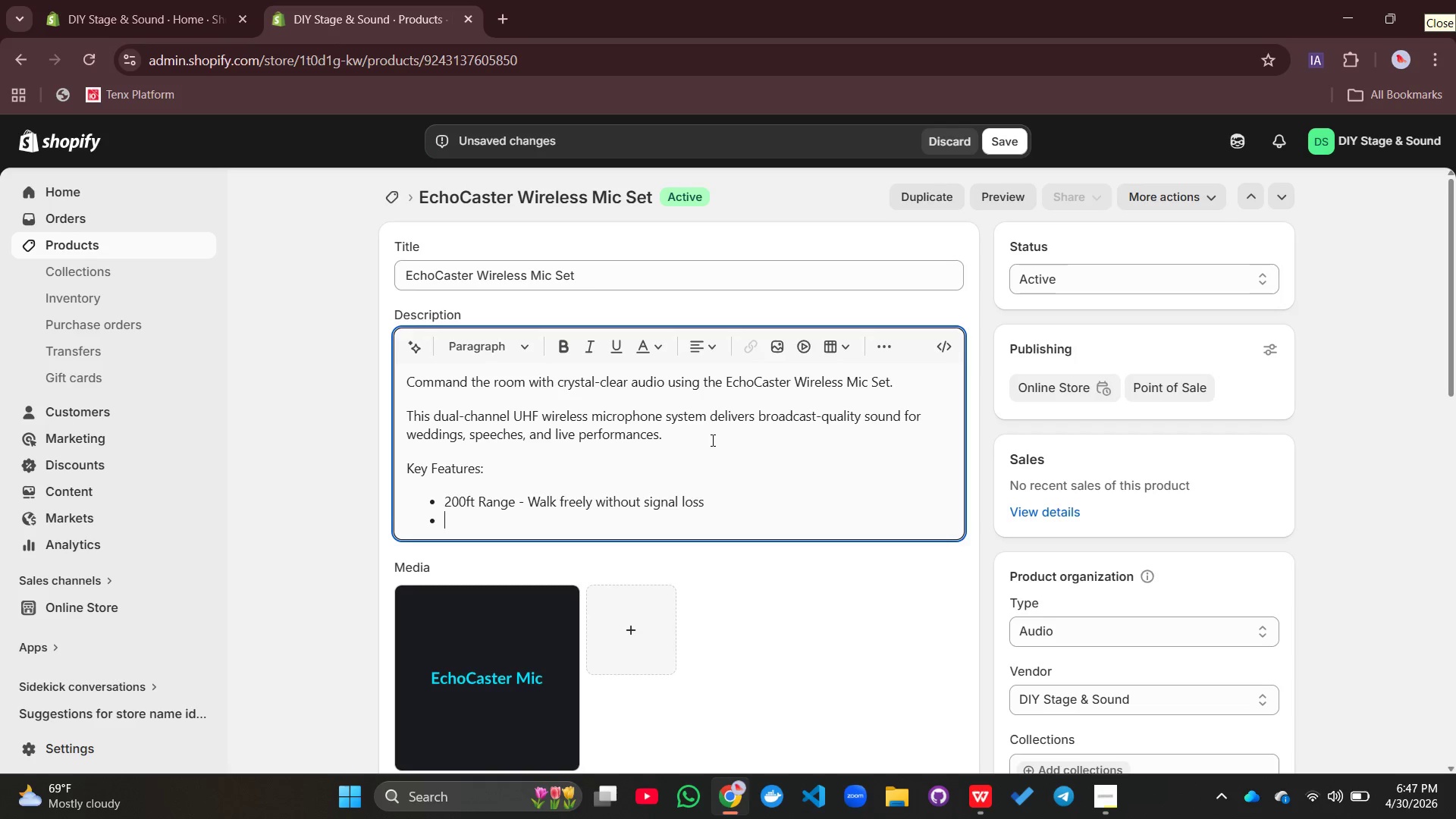 
type(Noise-Canceling - Eliminates feedback)
 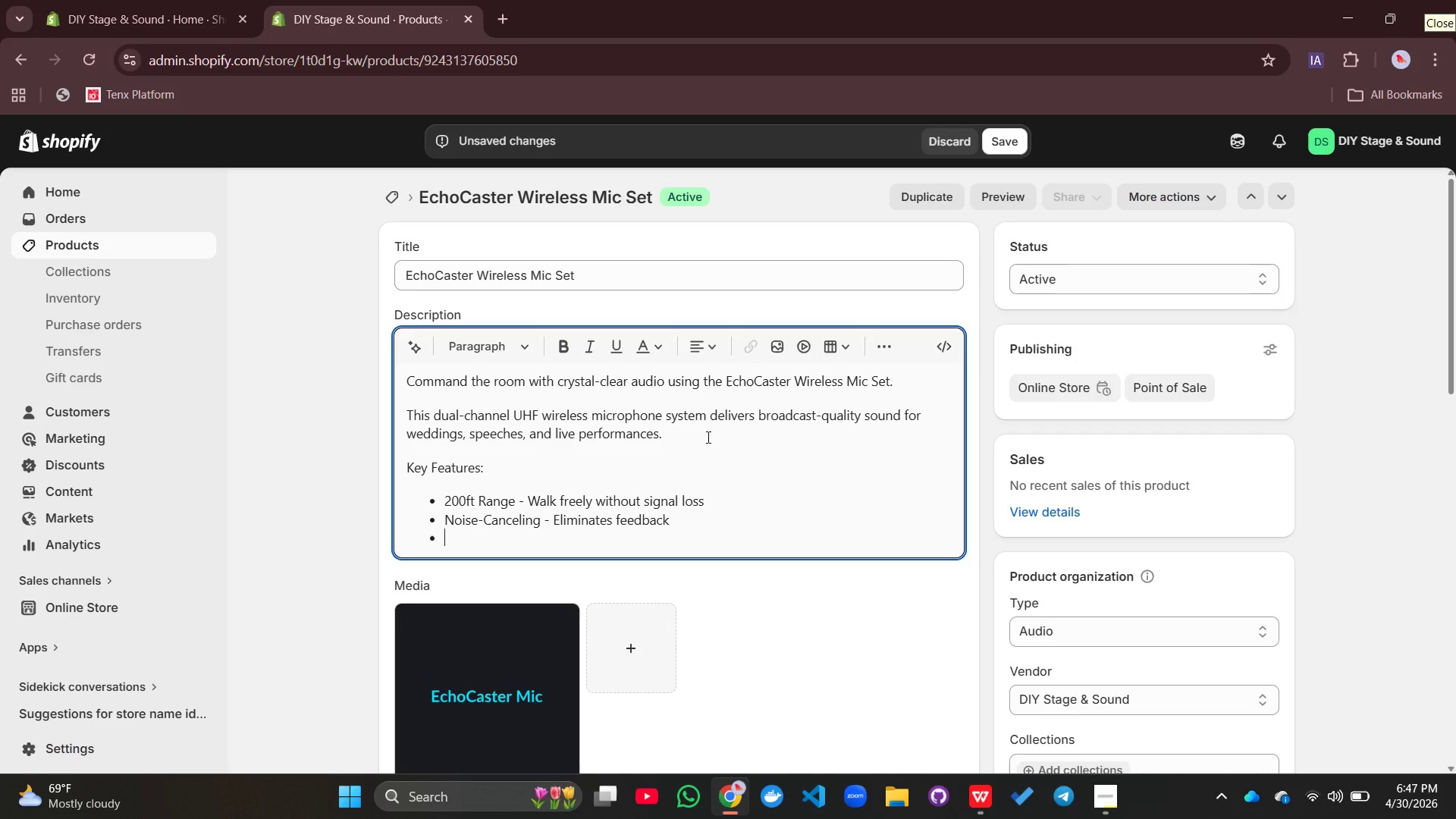 
 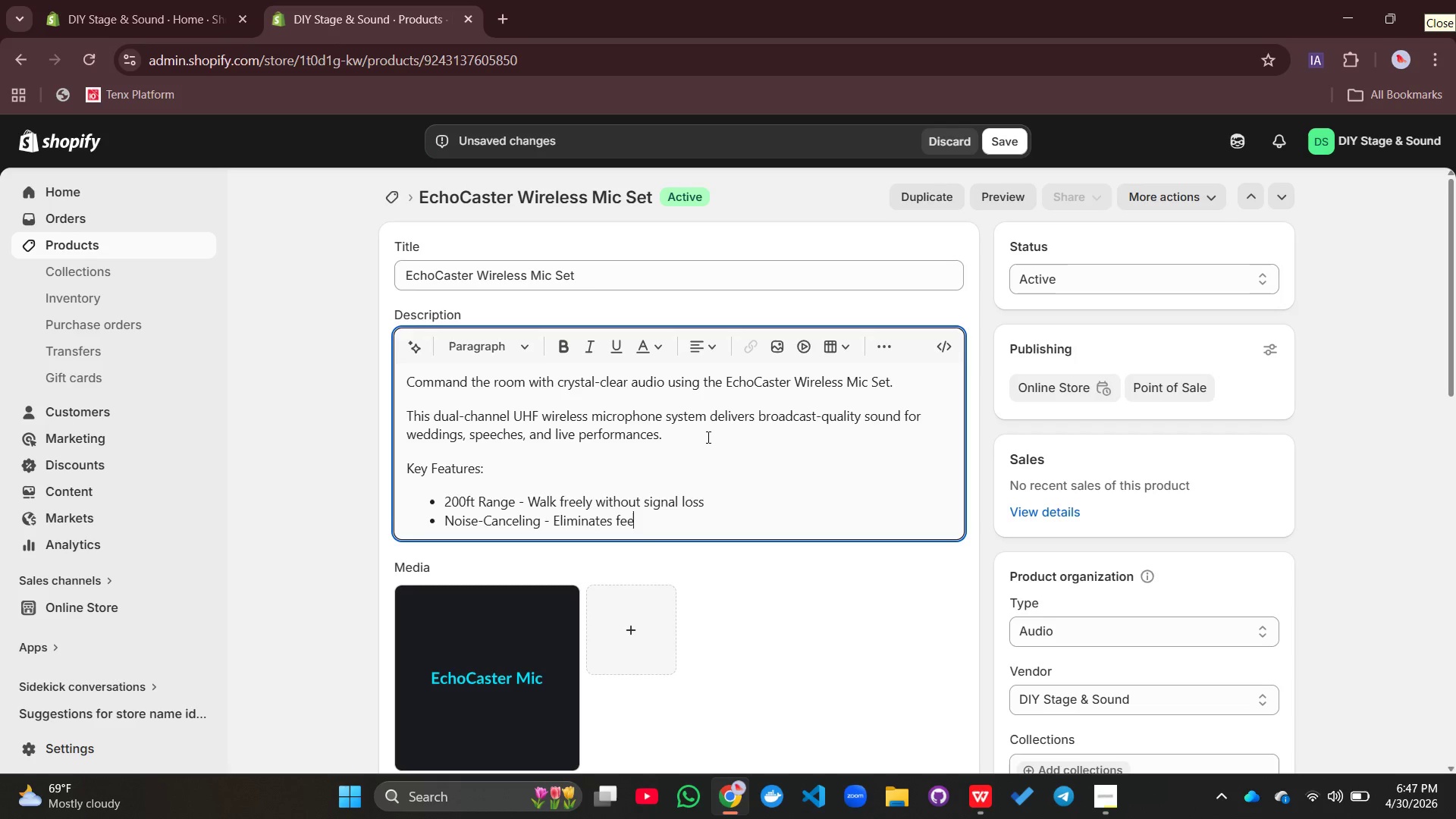 
key(Enter)
 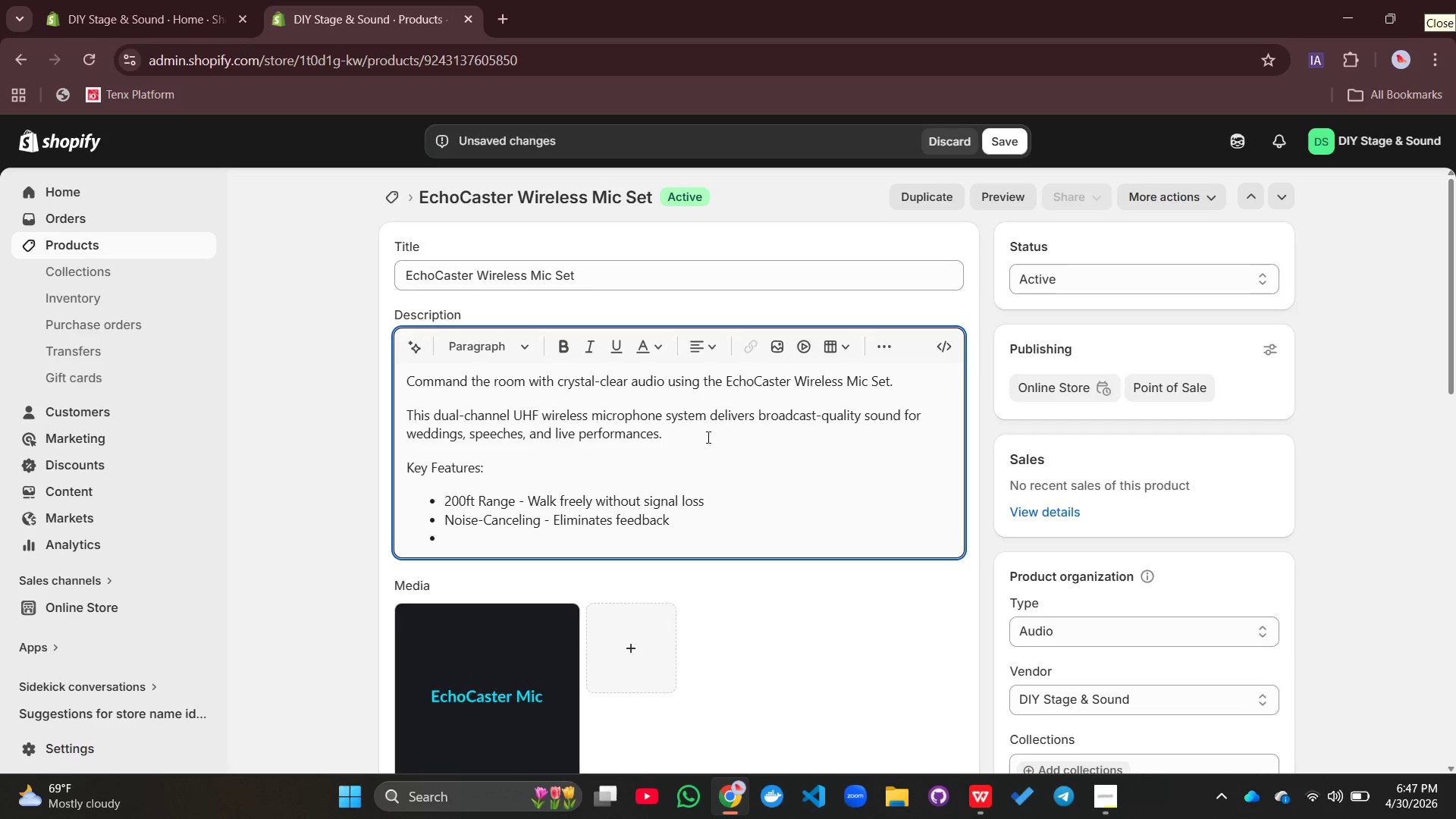 
type(YHF)
key(Backspace)
key(Backspace)
key(Backspace)
type(UHF Frequency - Interference-free operation)
 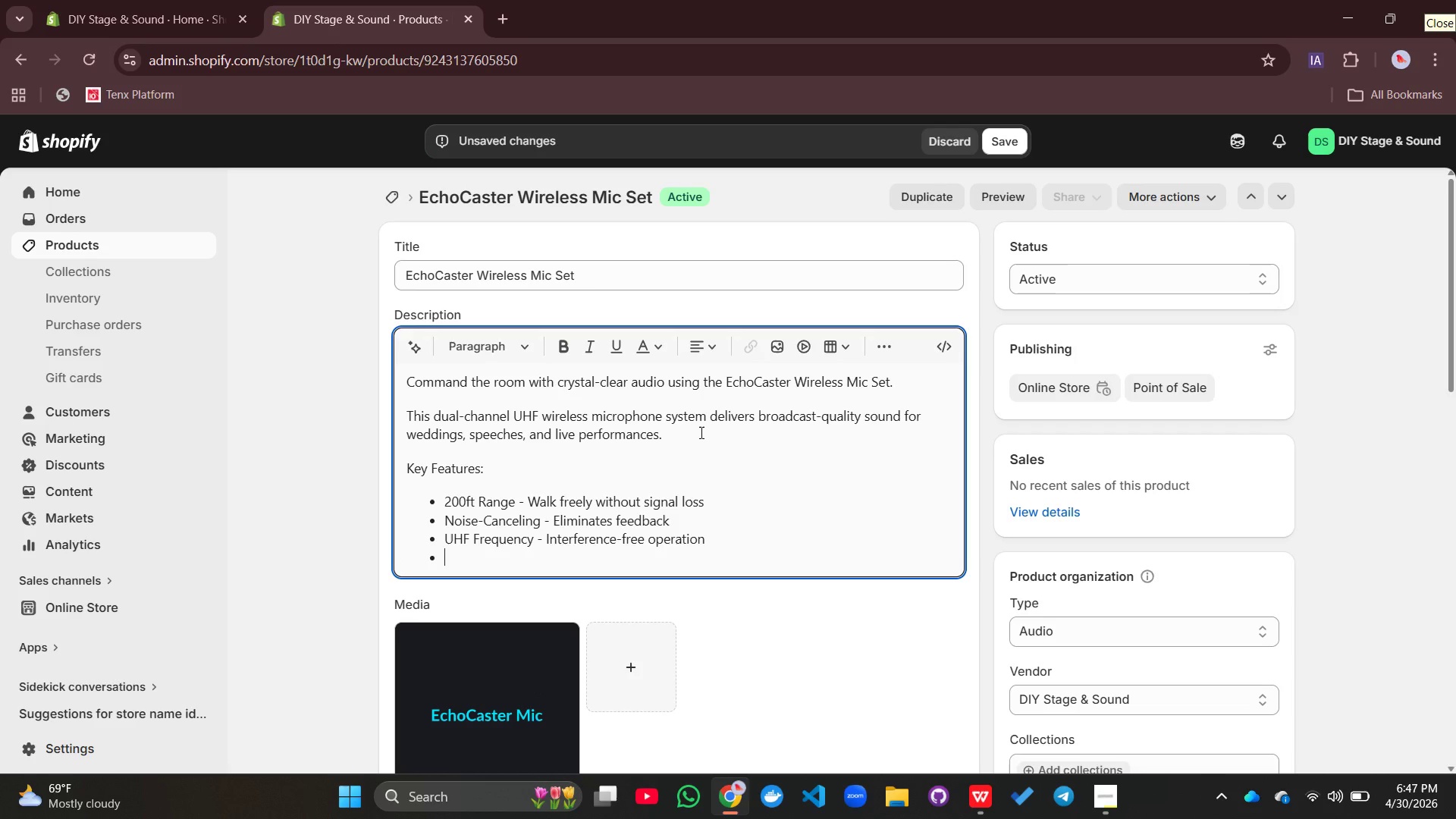 
 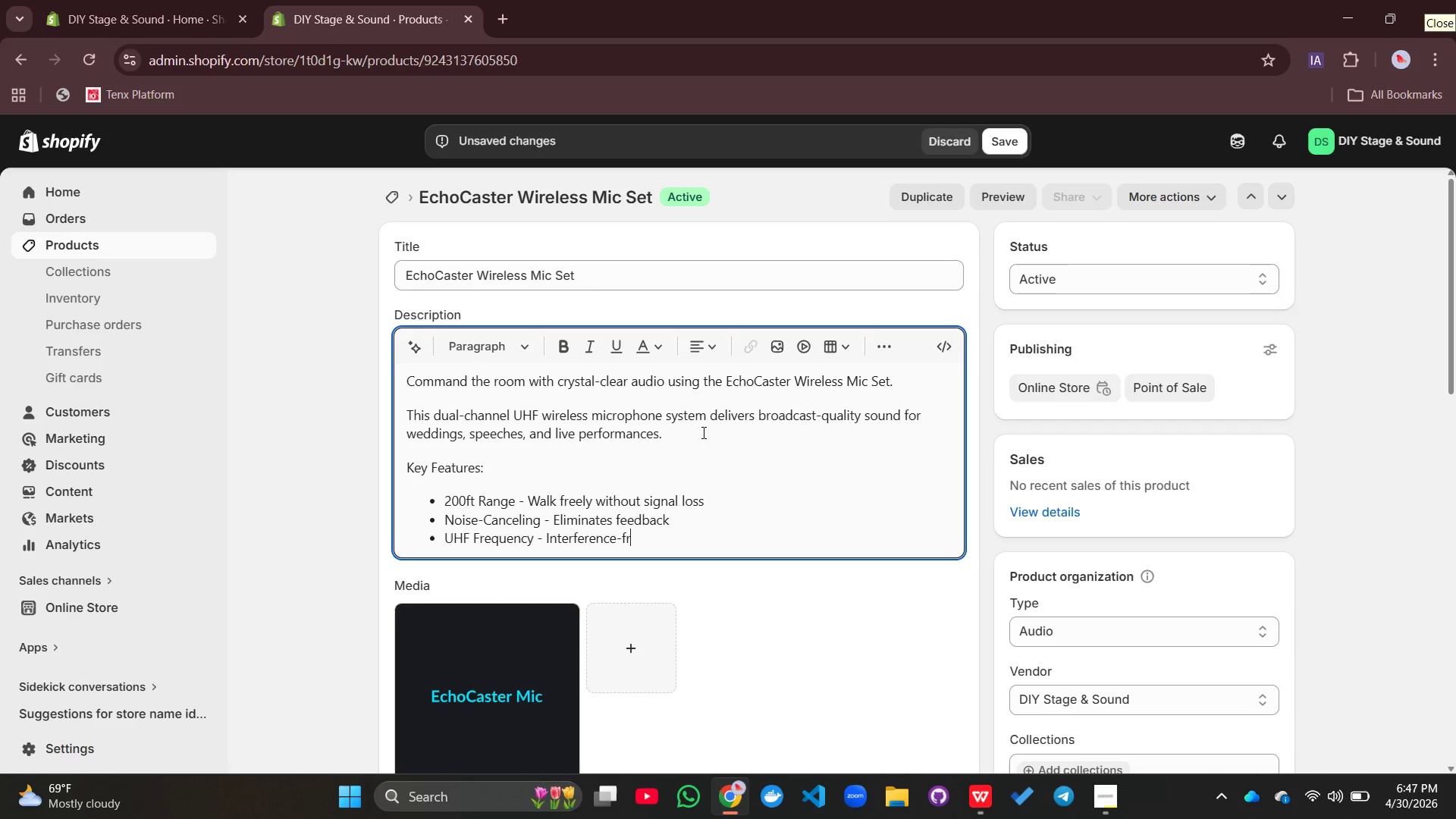 
key(Enter)
 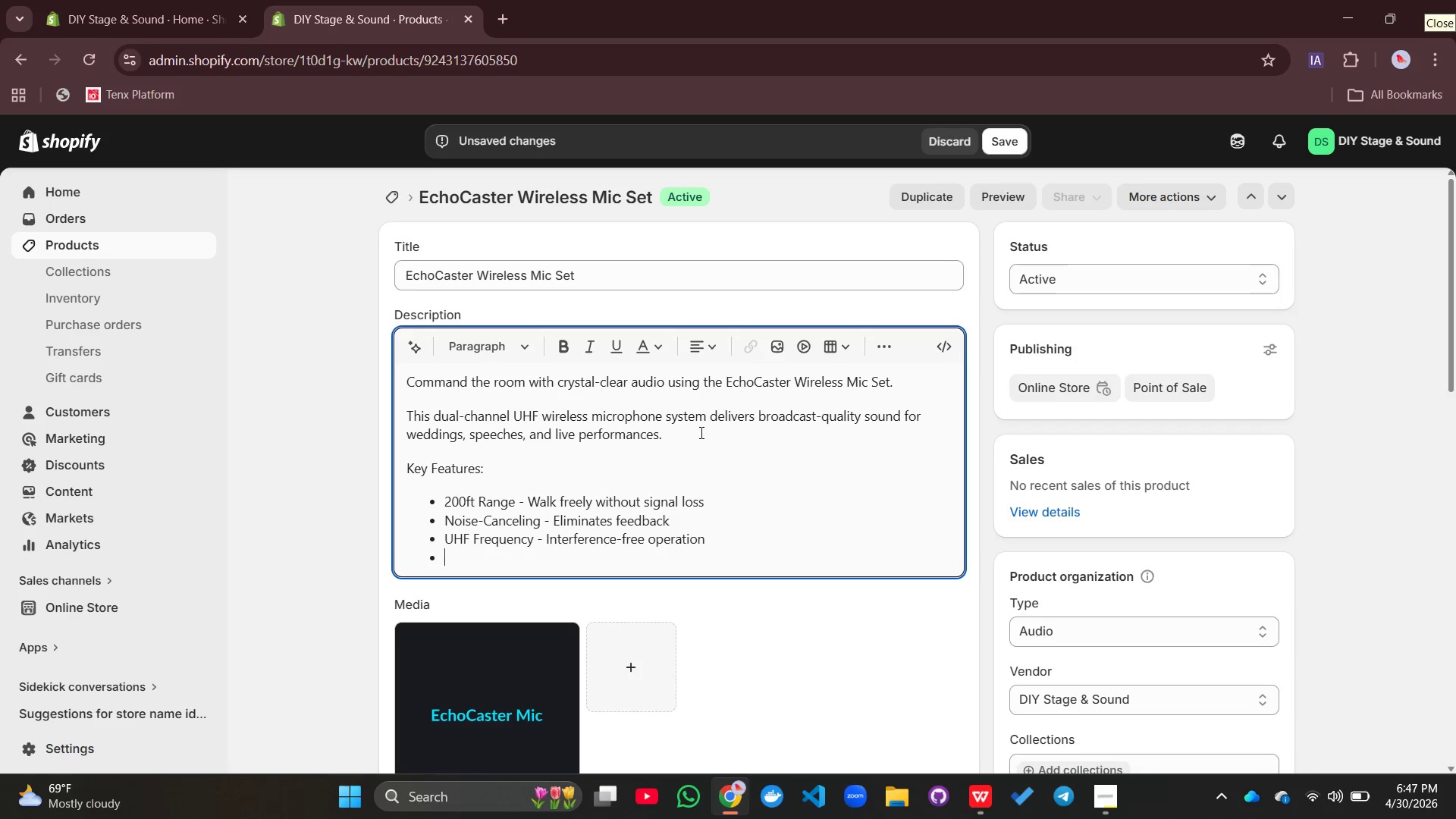 
type(Dual Mics Included - Perfect for )
 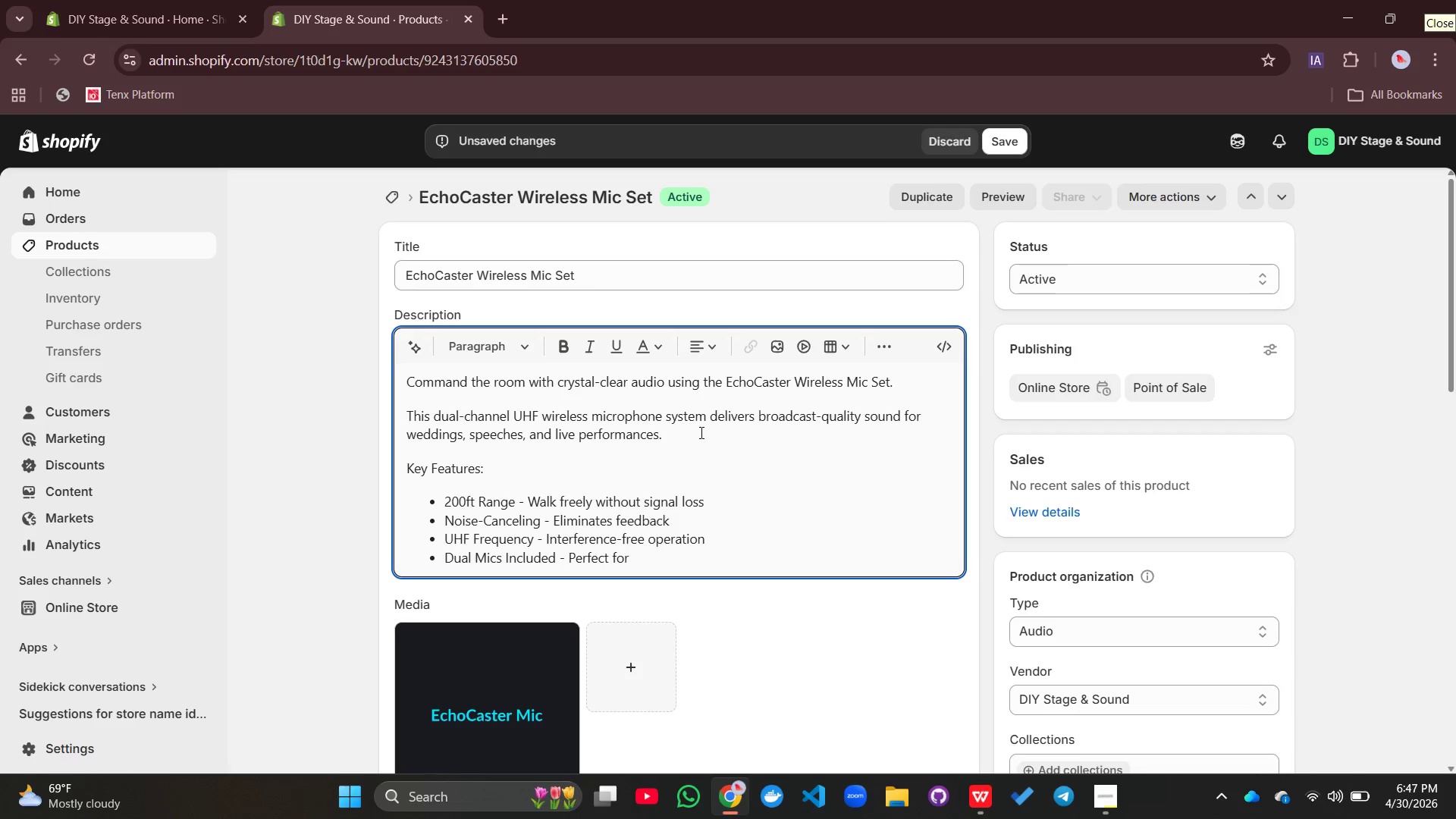 
type(dios)
key(Backspace)
key(Backspace)
key(Backspace)
type(uos)
 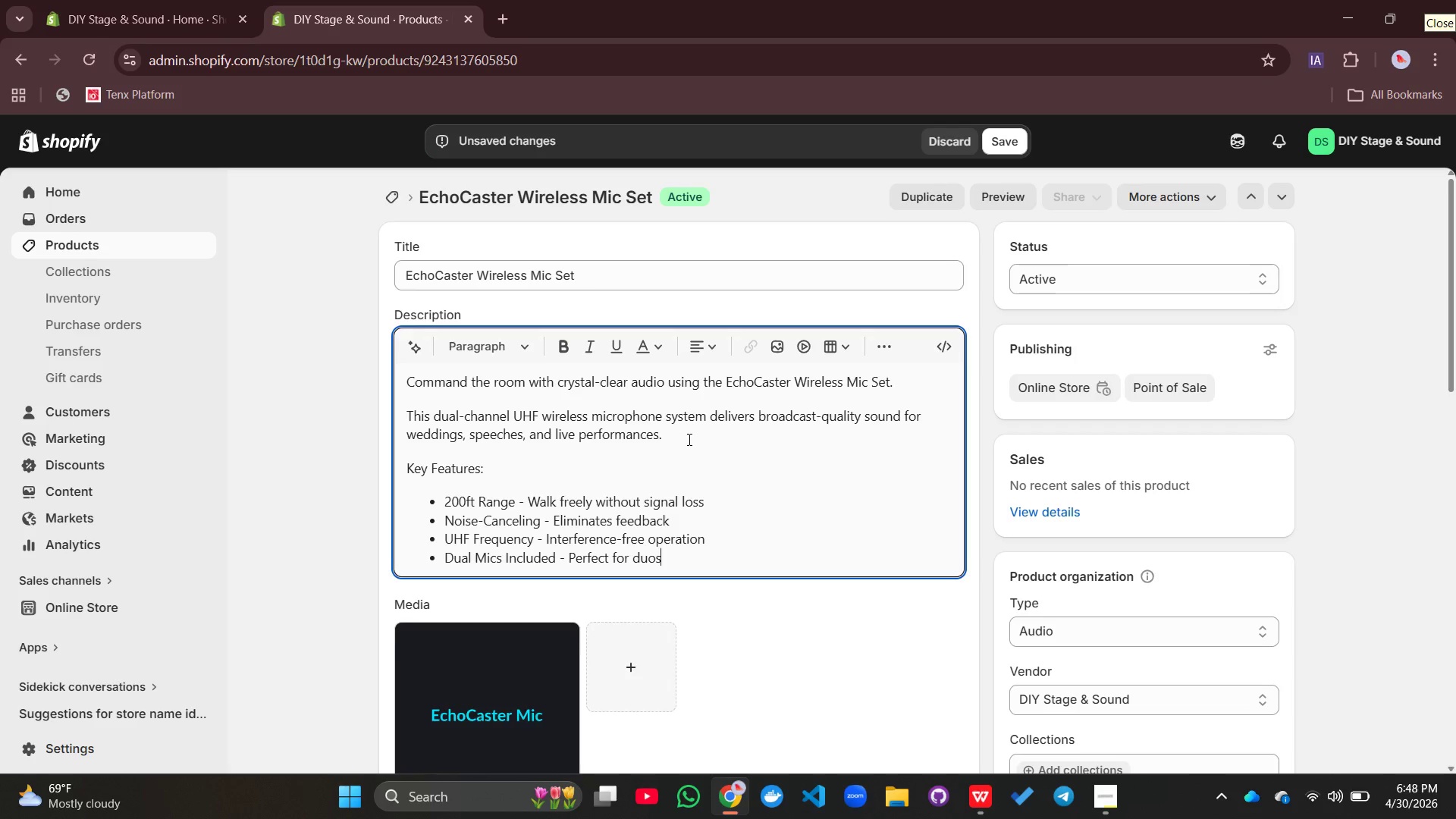 
key(Enter)
 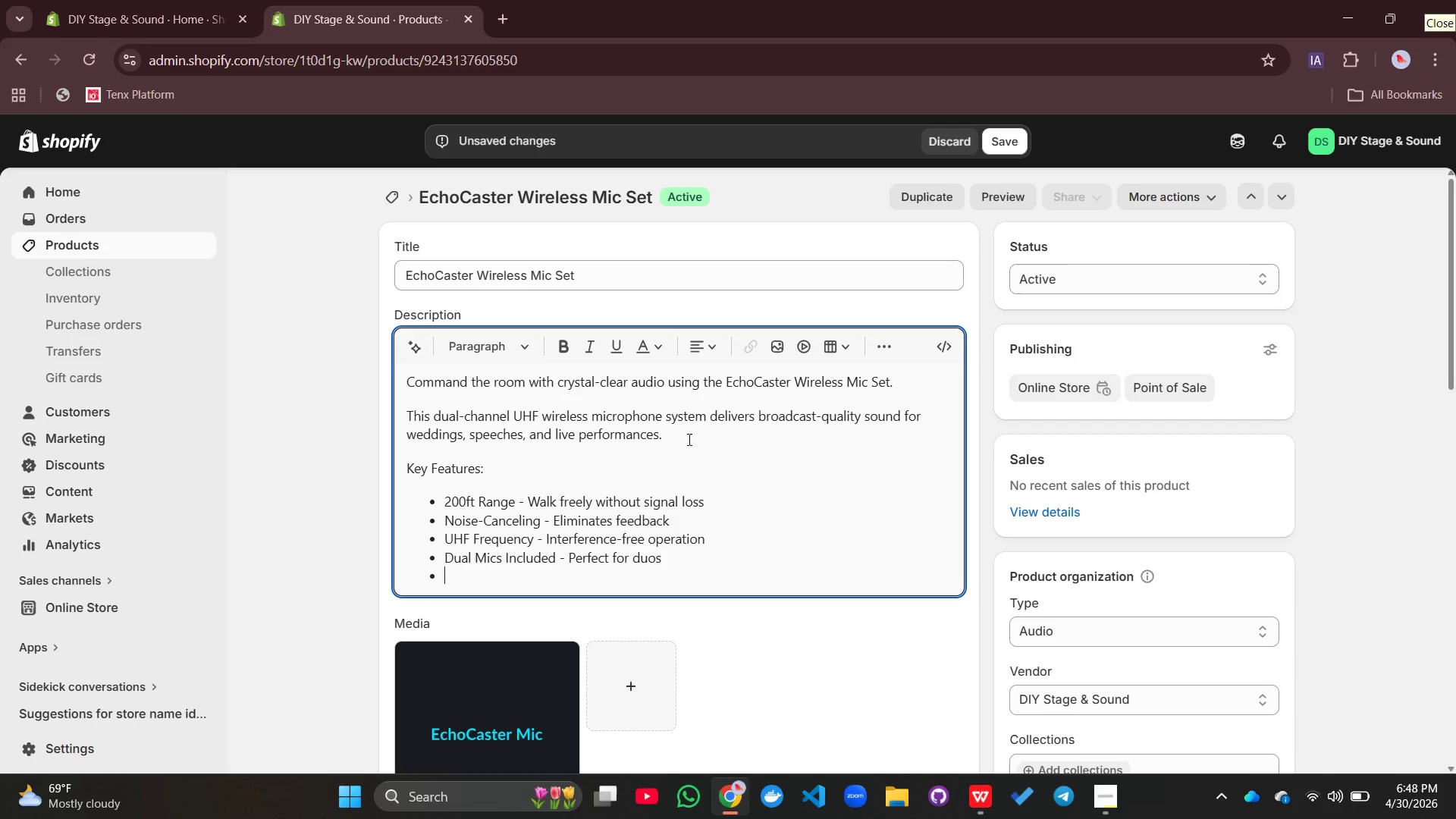 
type(All-metal Construc)
key(Backspace)
type(ction - Built to a)
key(Backspace)
type(last)
 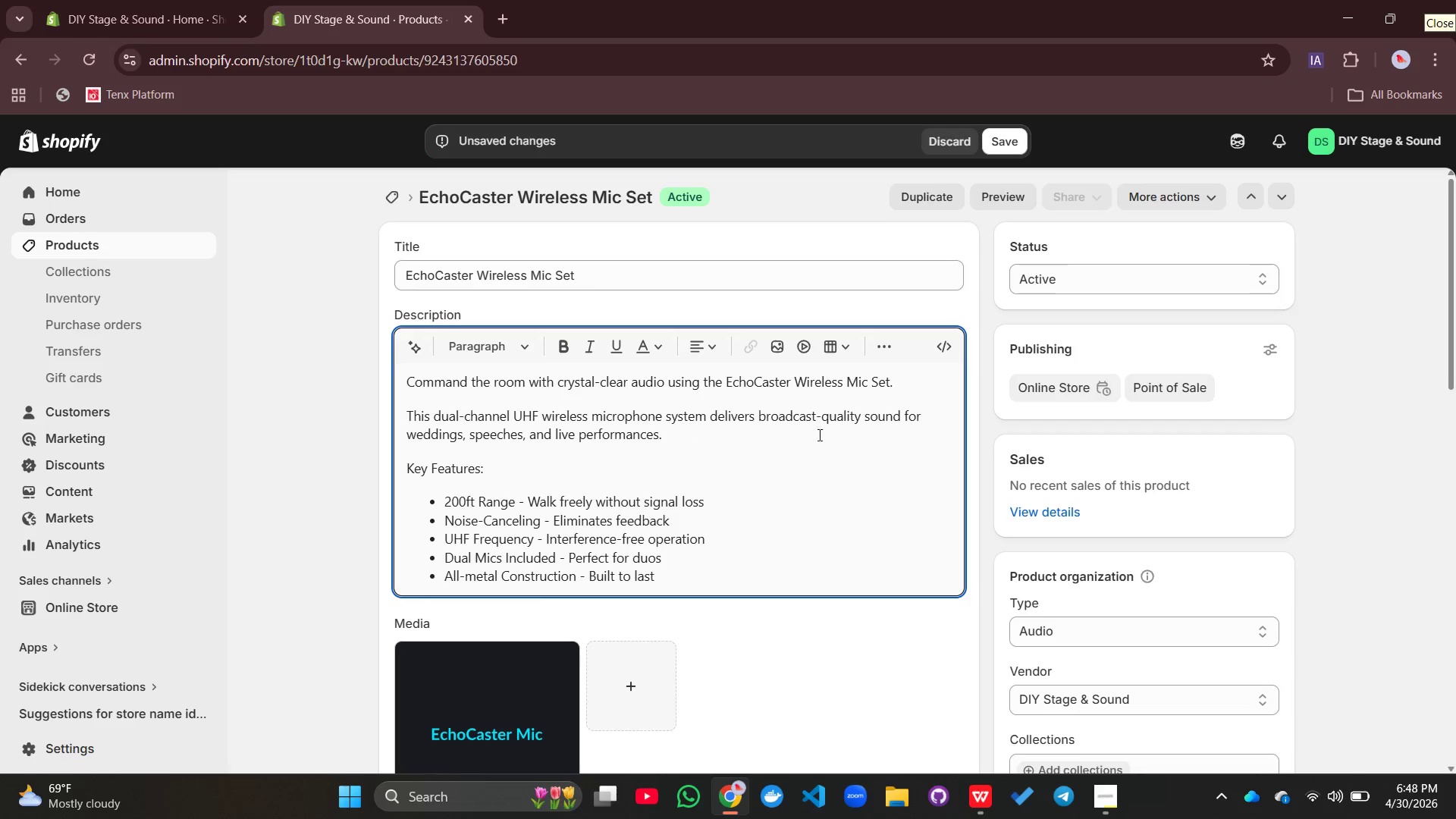 
left_click([1103, 805])